 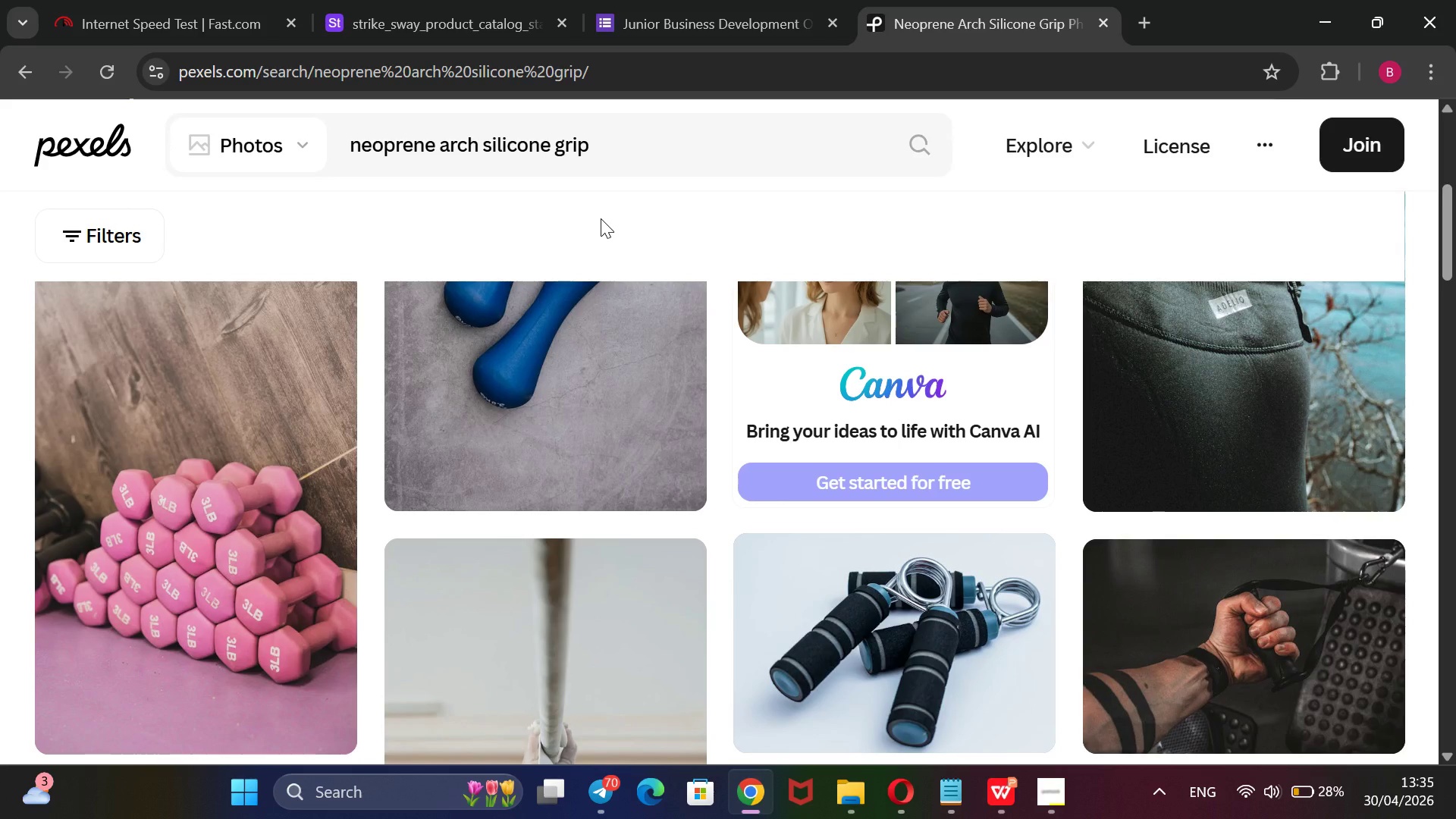 
scroll: coordinate [601, 218], scroll_direction: down, amount: 4.0
 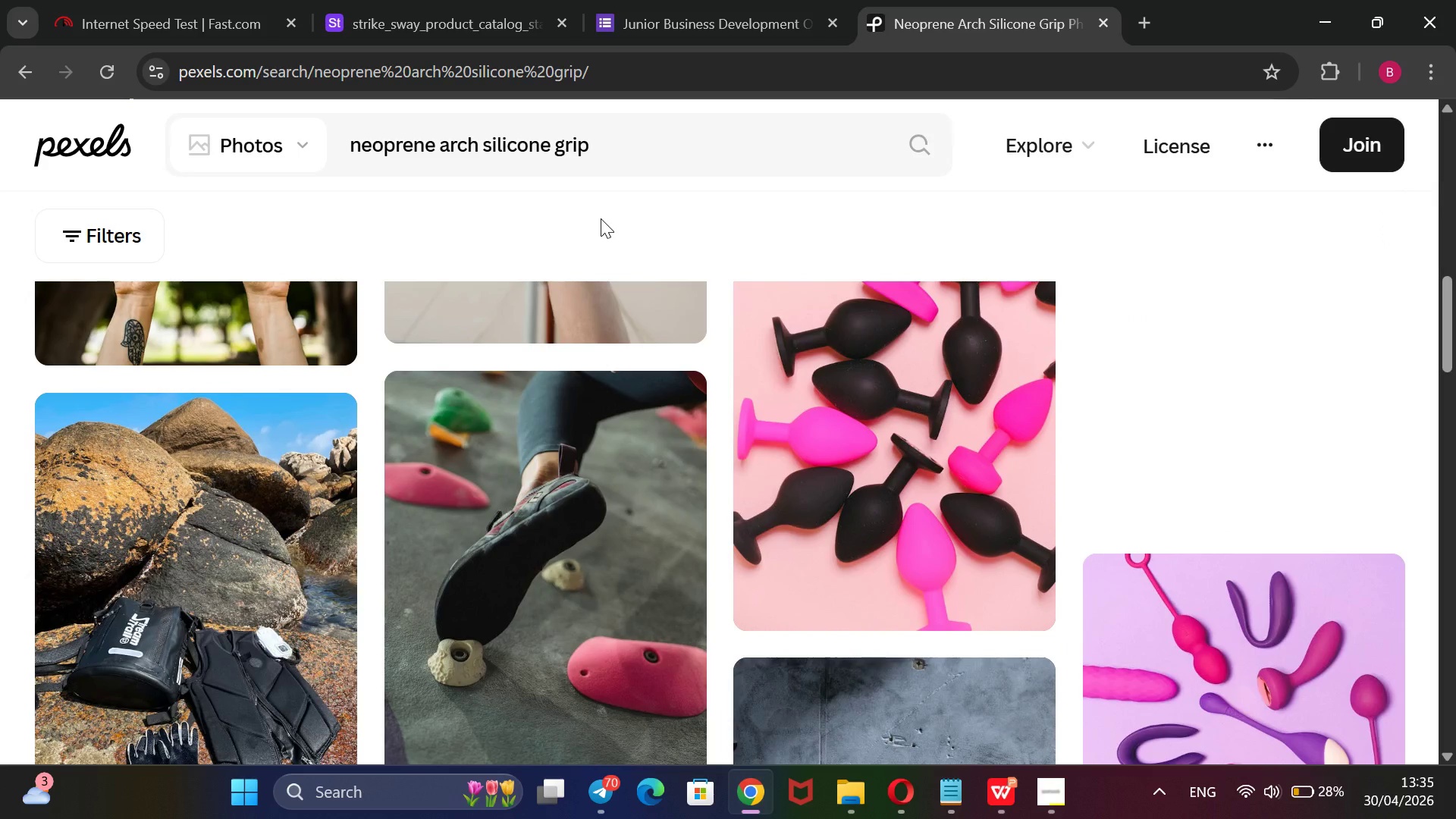 
wait(14.47)
 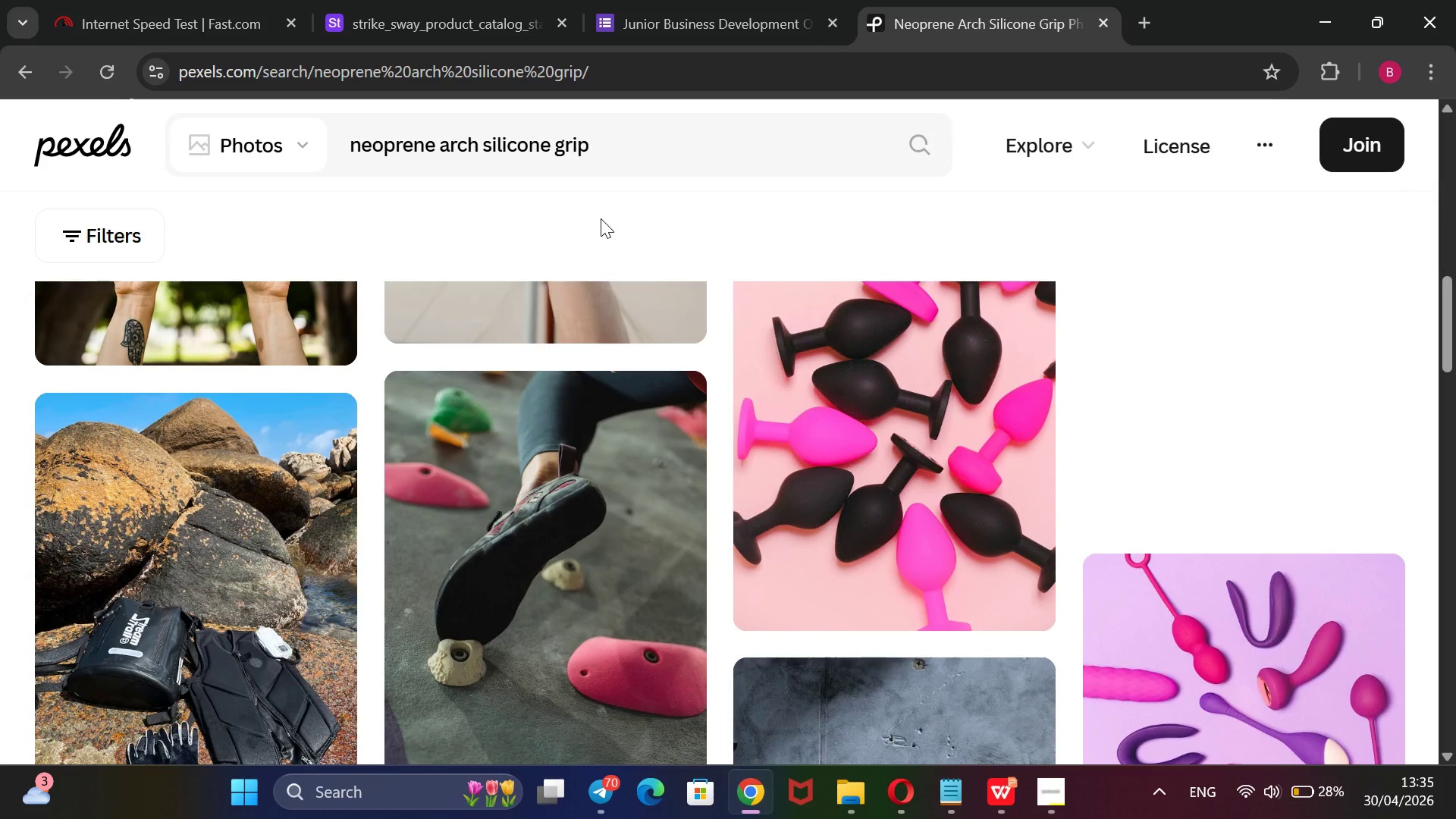 
scroll: coordinate [601, 218], scroll_direction: down, amount: 7.0
 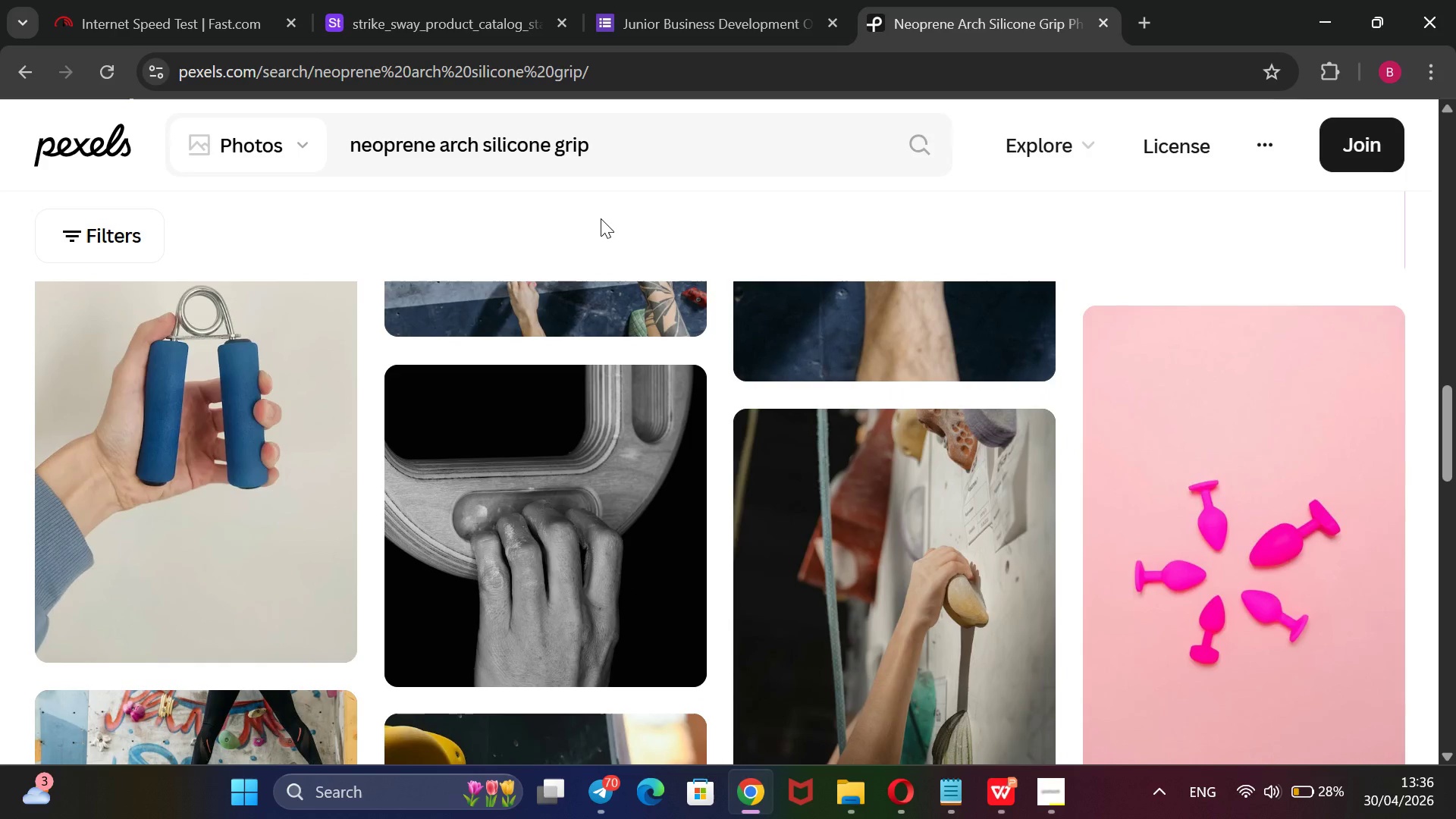 
wait(46.04)
 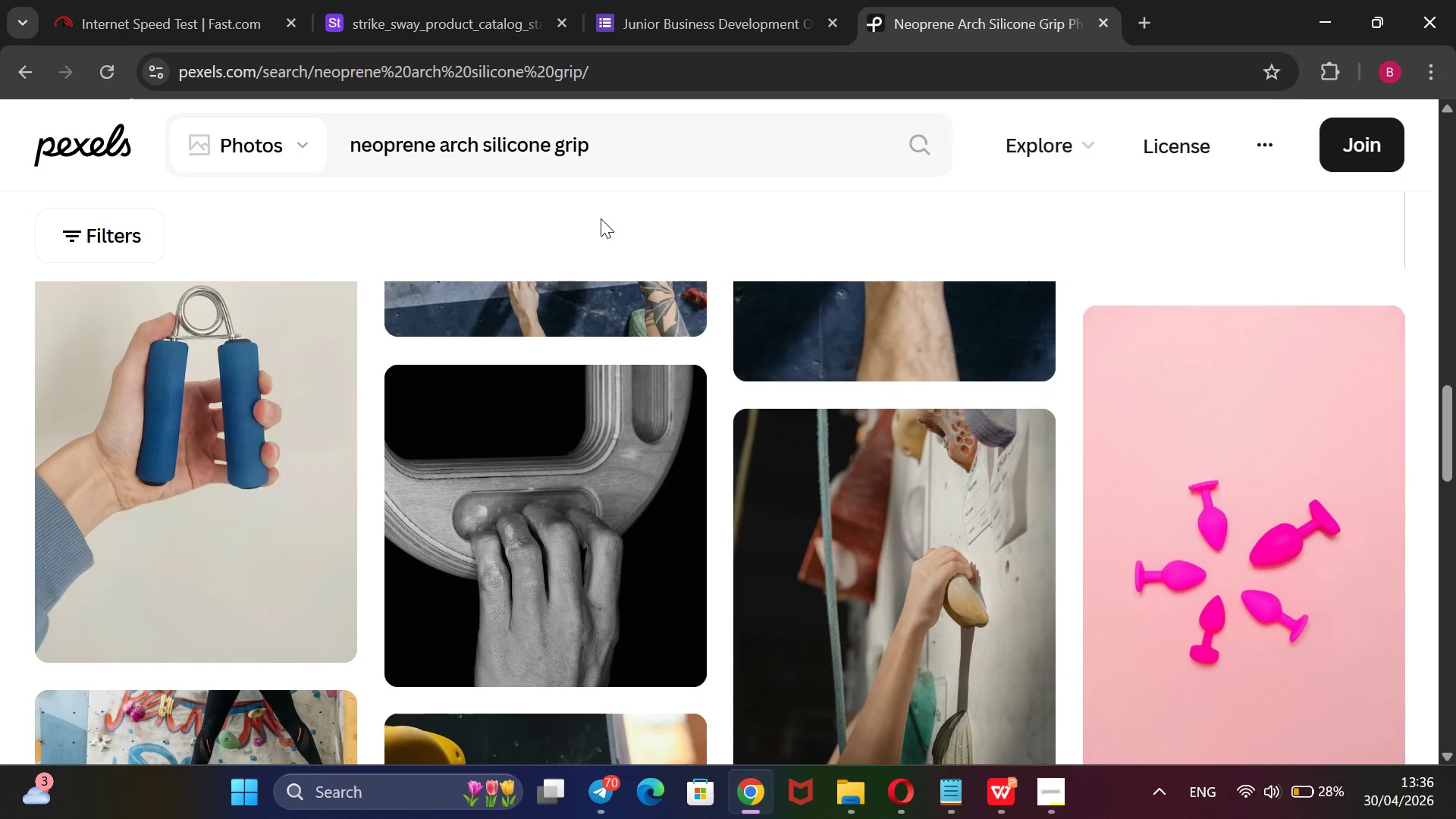 
scroll: coordinate [752, 360], scroll_direction: down, amount: 10.0
 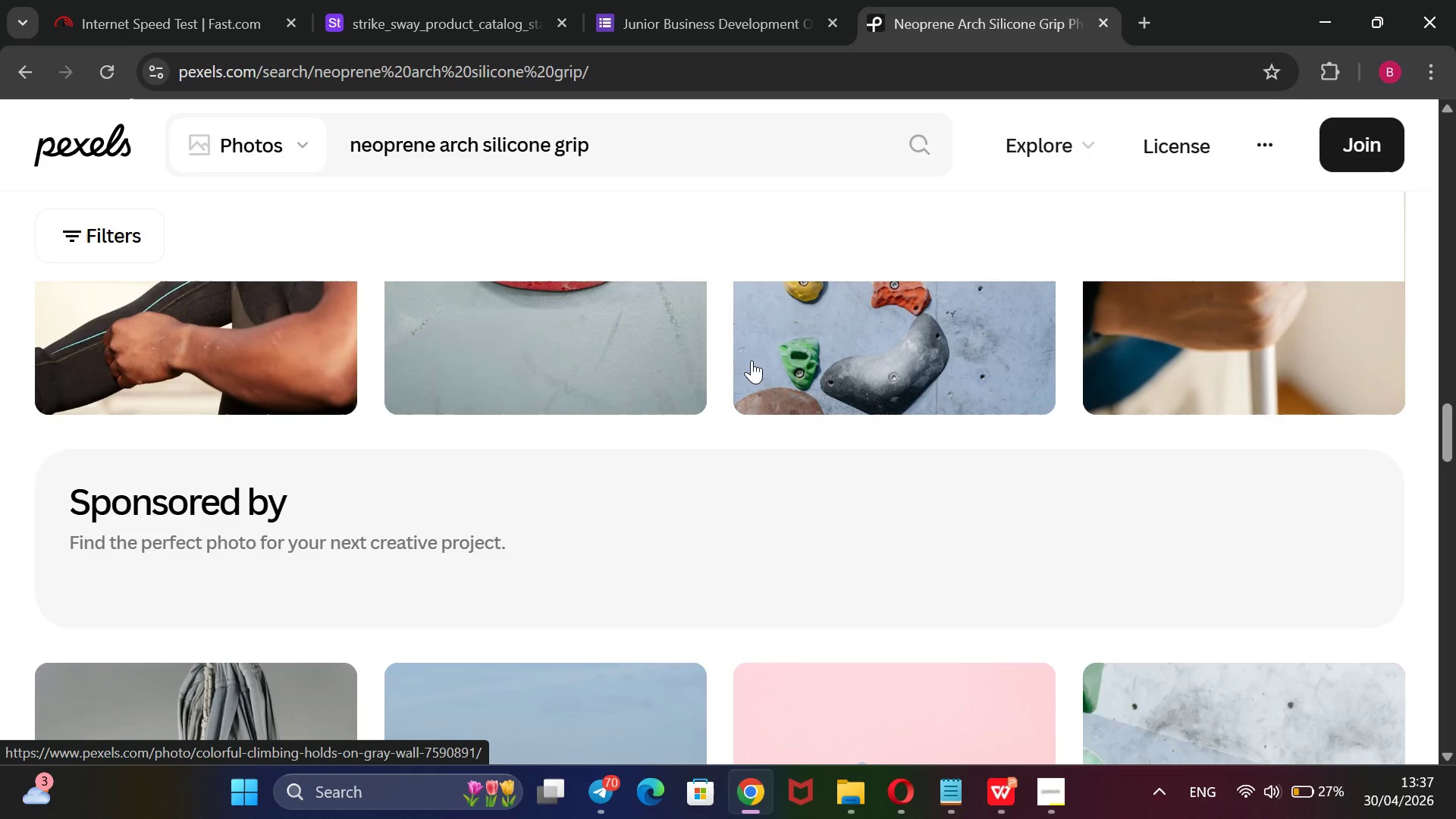 
scroll: coordinate [752, 360], scroll_direction: none, amount: 0.0
 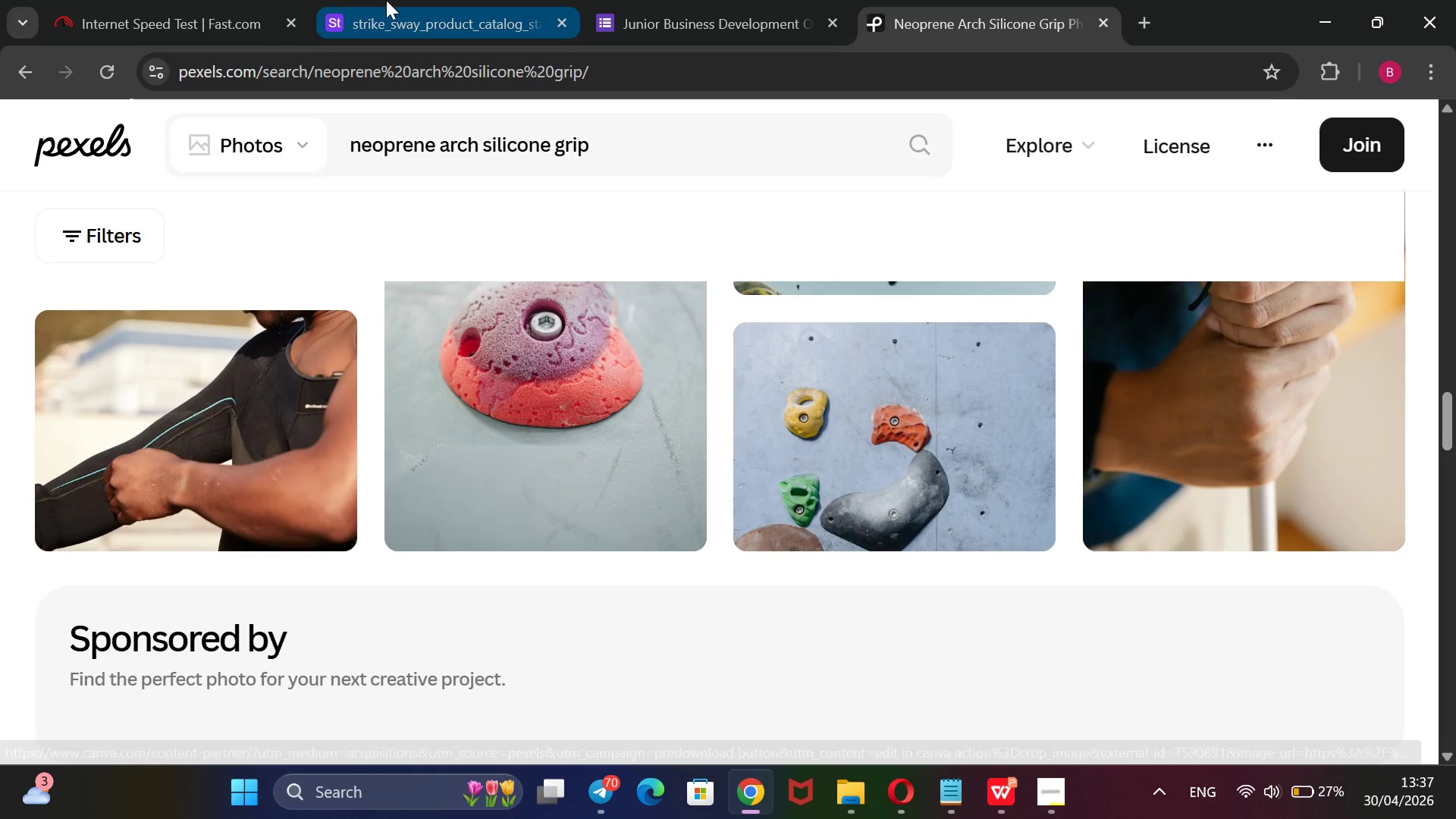 
left_click([391, 0])
 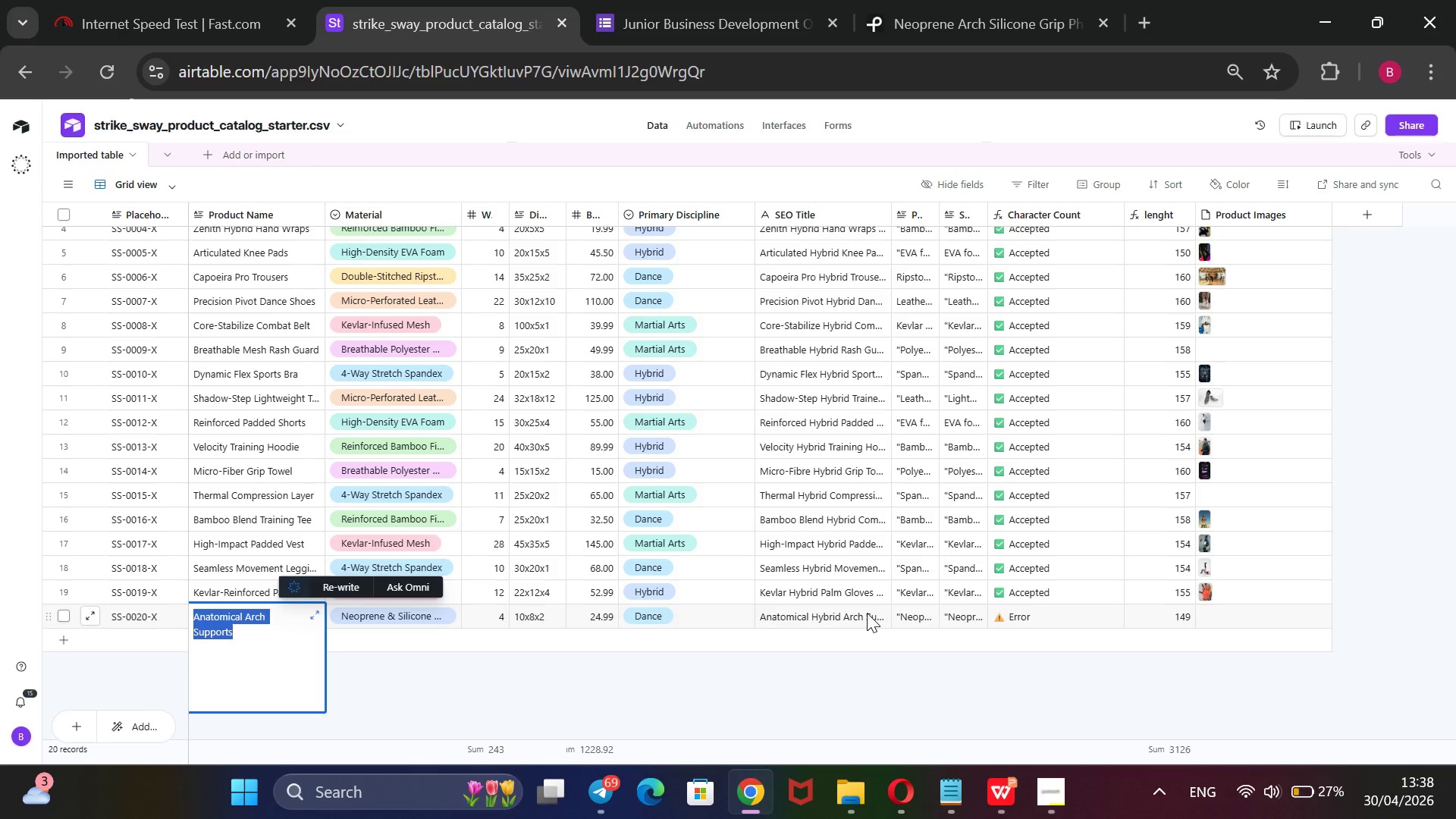 
wait(99.39)
 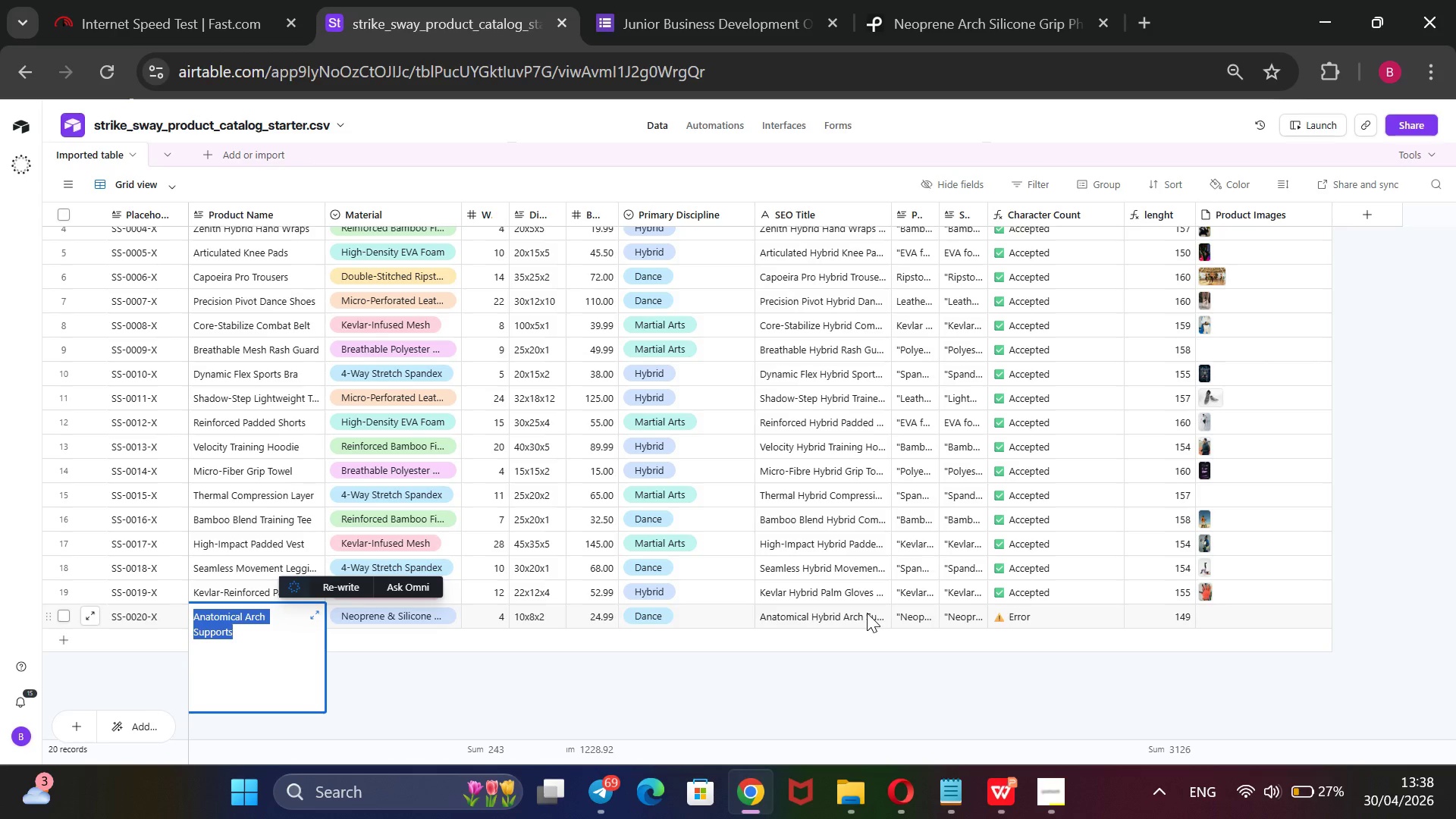 
left_click([1034, 27])
 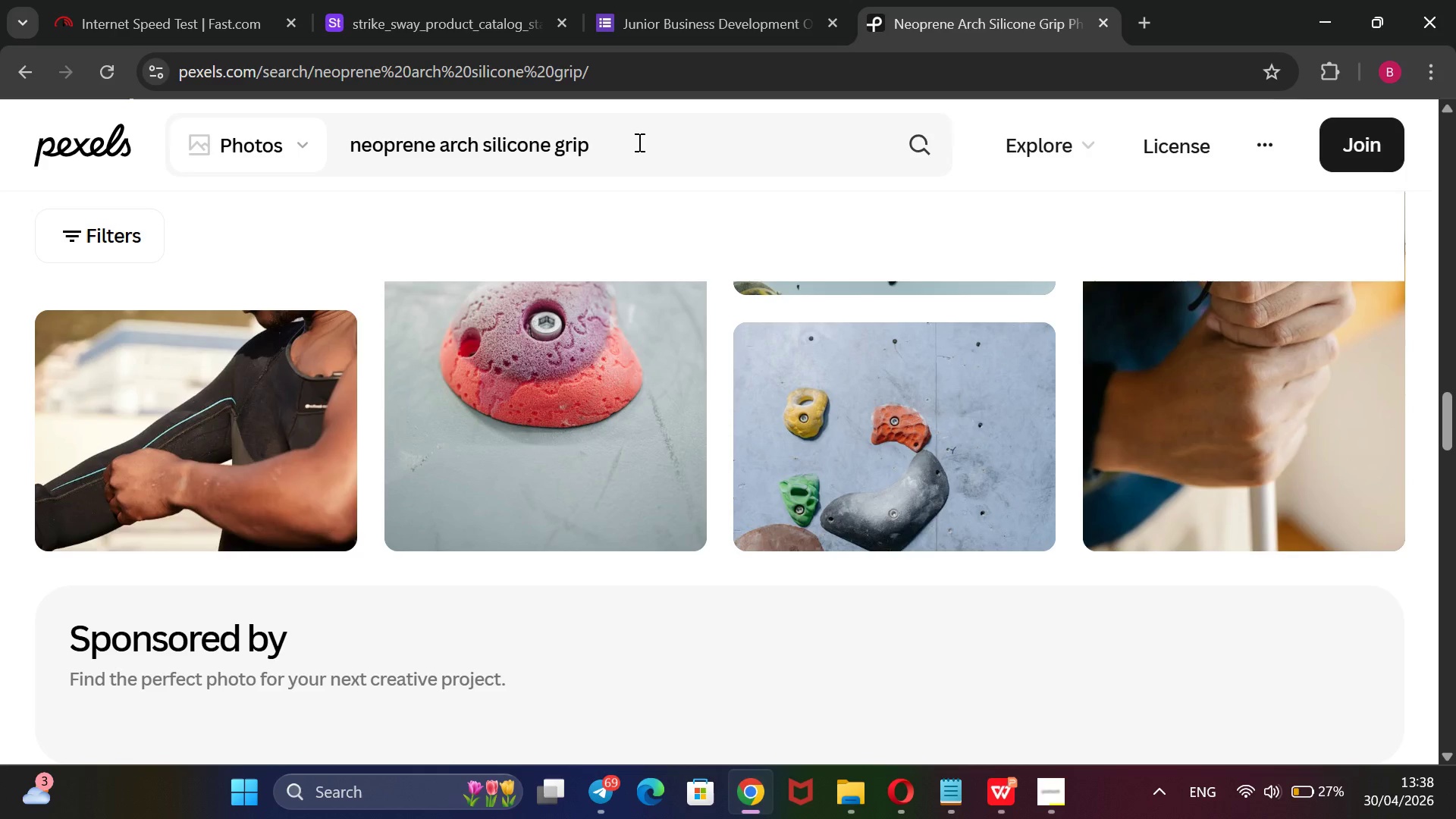 
left_click_drag(start_coordinate=[638, 142], to_coordinate=[481, 143])
 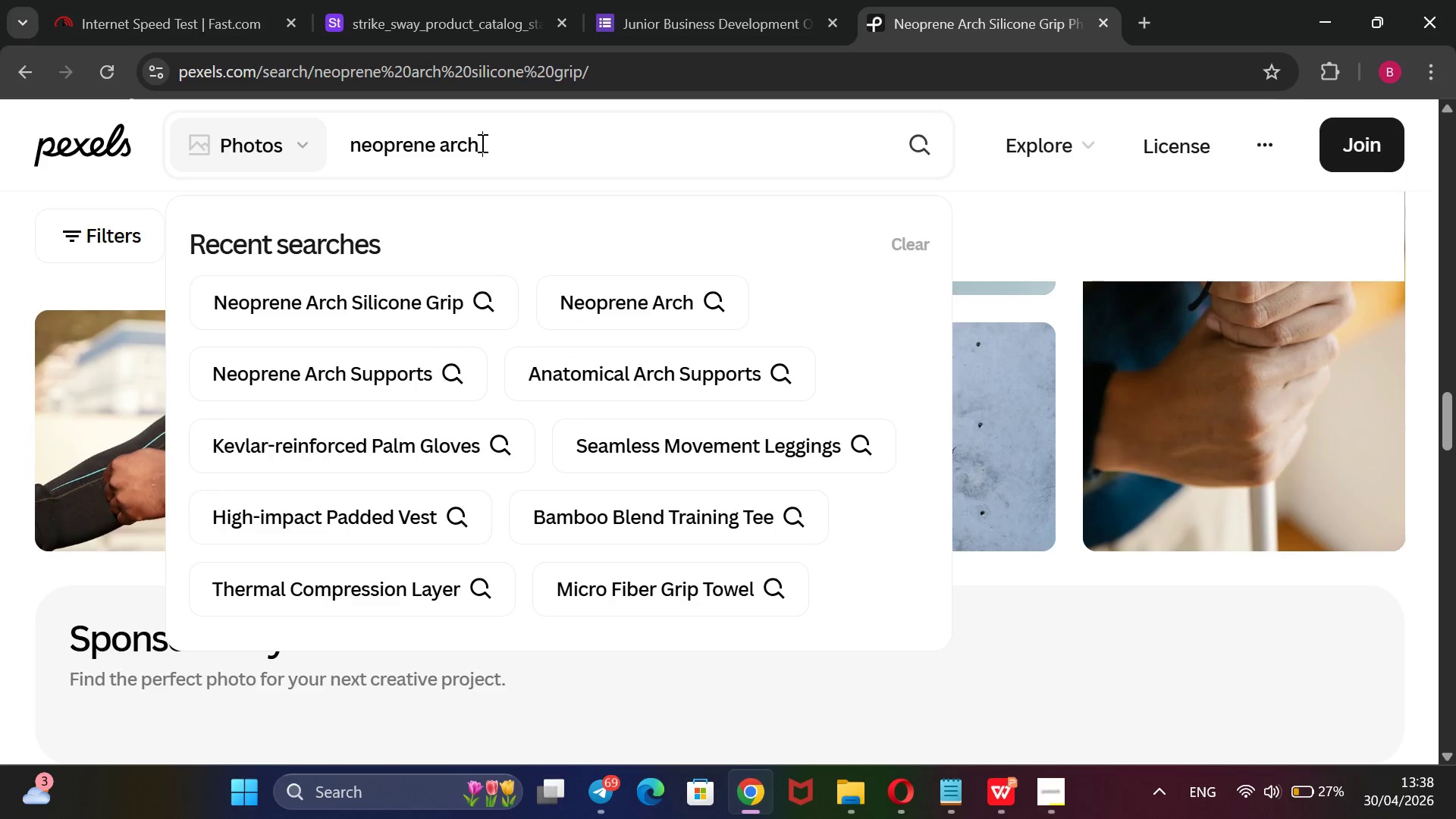 
key(Backspace)
type(insole)
 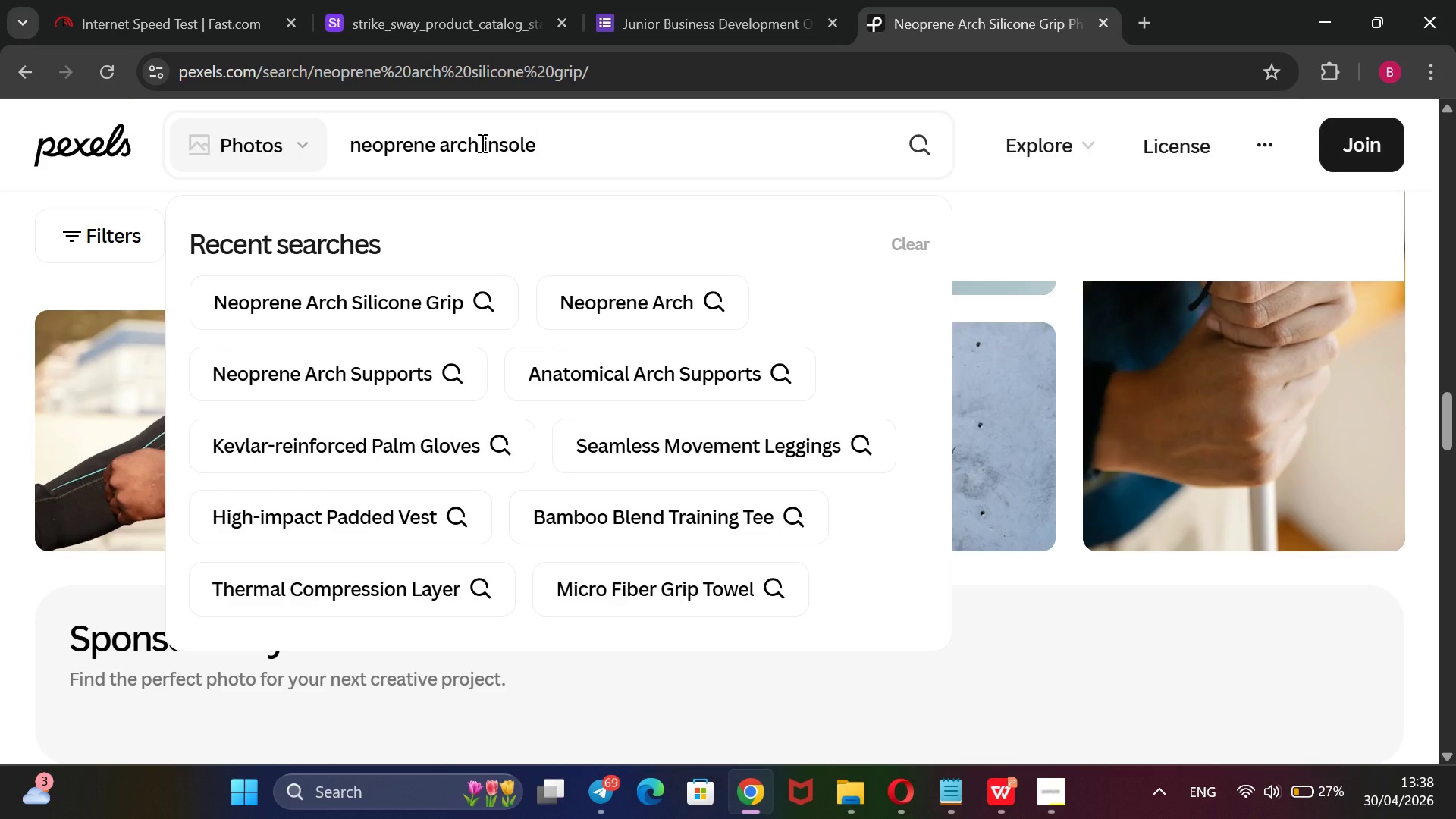 
key(Enter)
 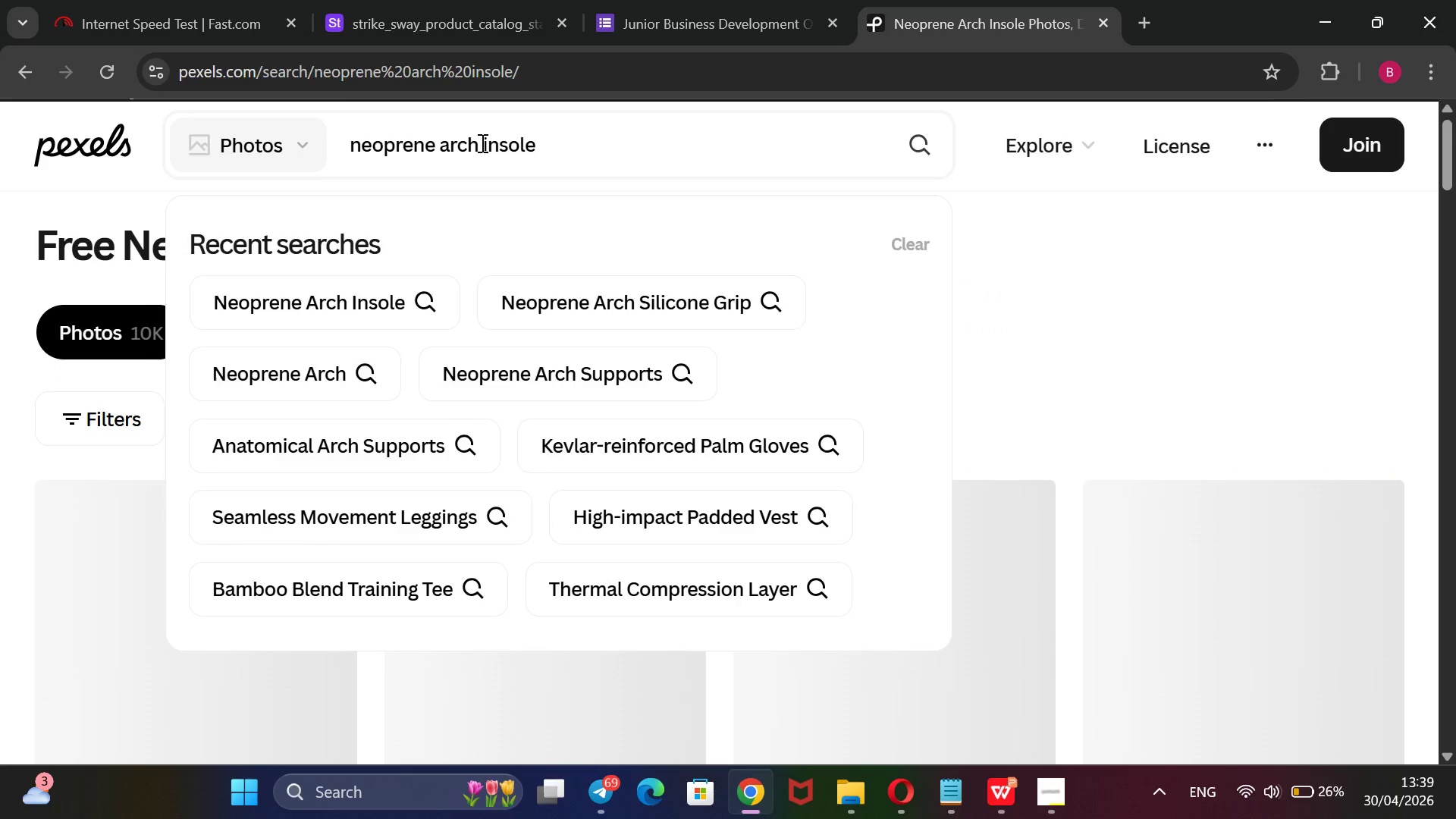 
wait(12.17)
 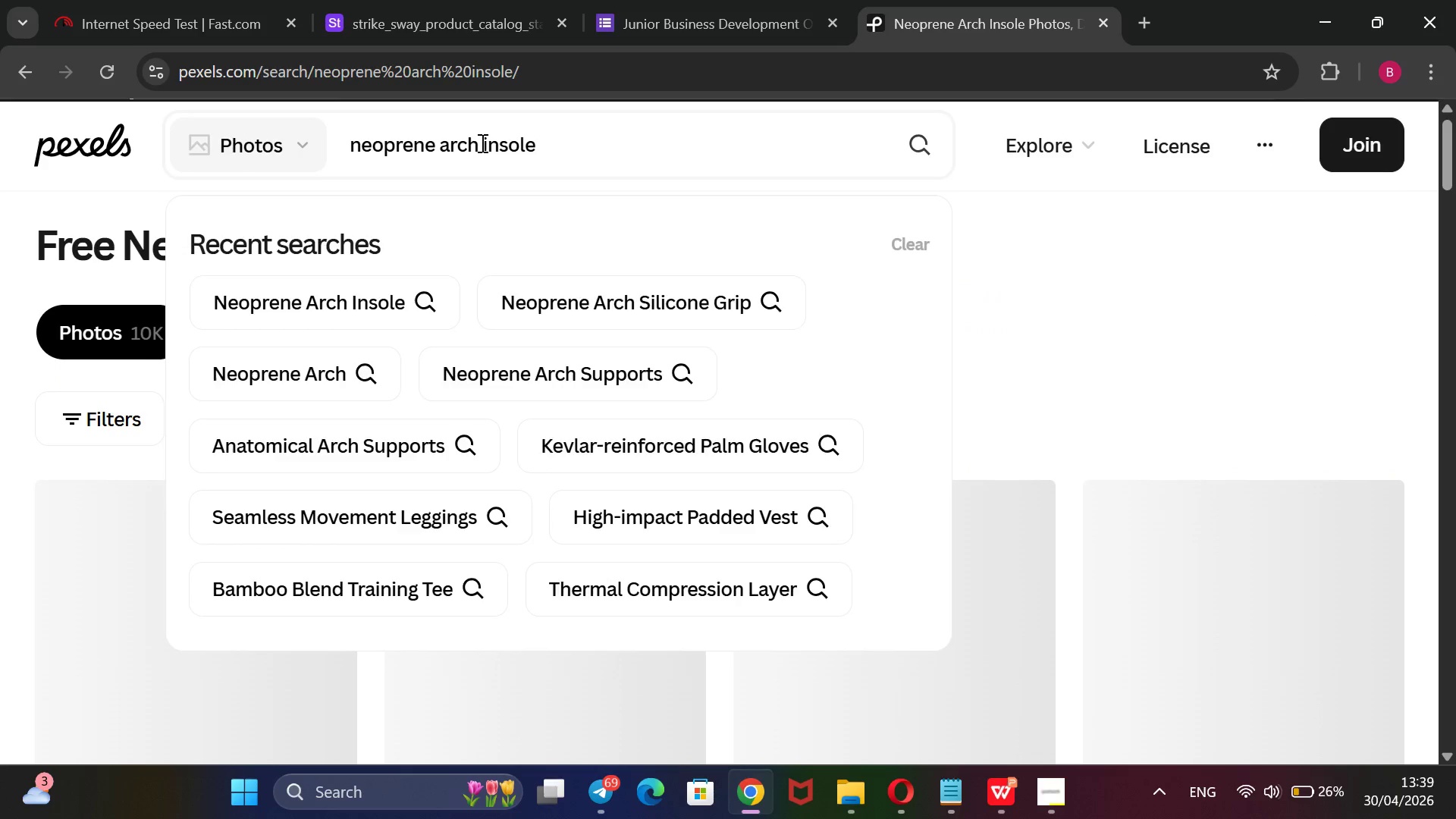 
scroll: coordinate [560, 346], scroll_direction: none, amount: 0.0
 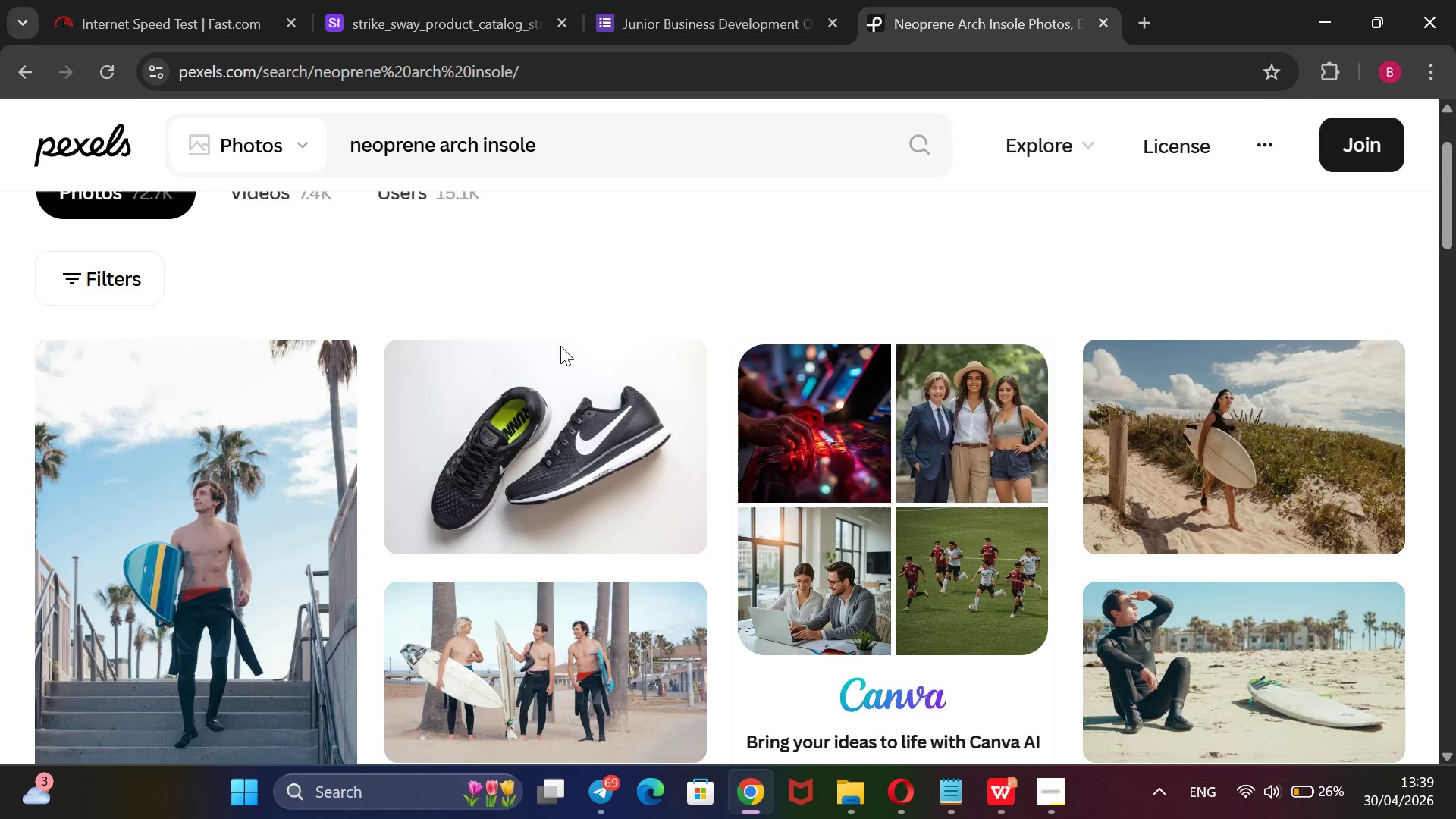 
scroll: coordinate [560, 346], scroll_direction: down, amount: 6.0
 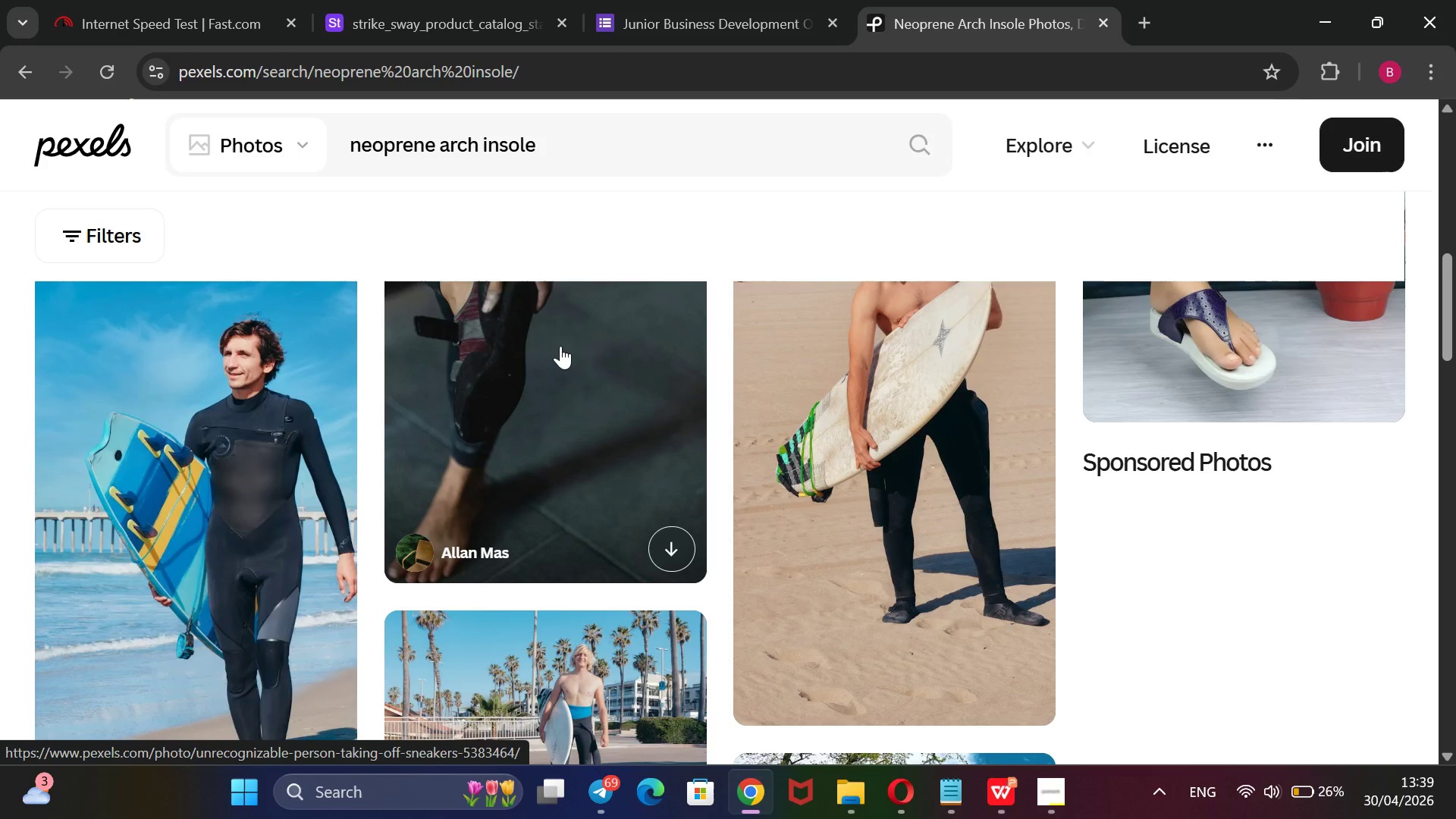 
wait(34.09)
 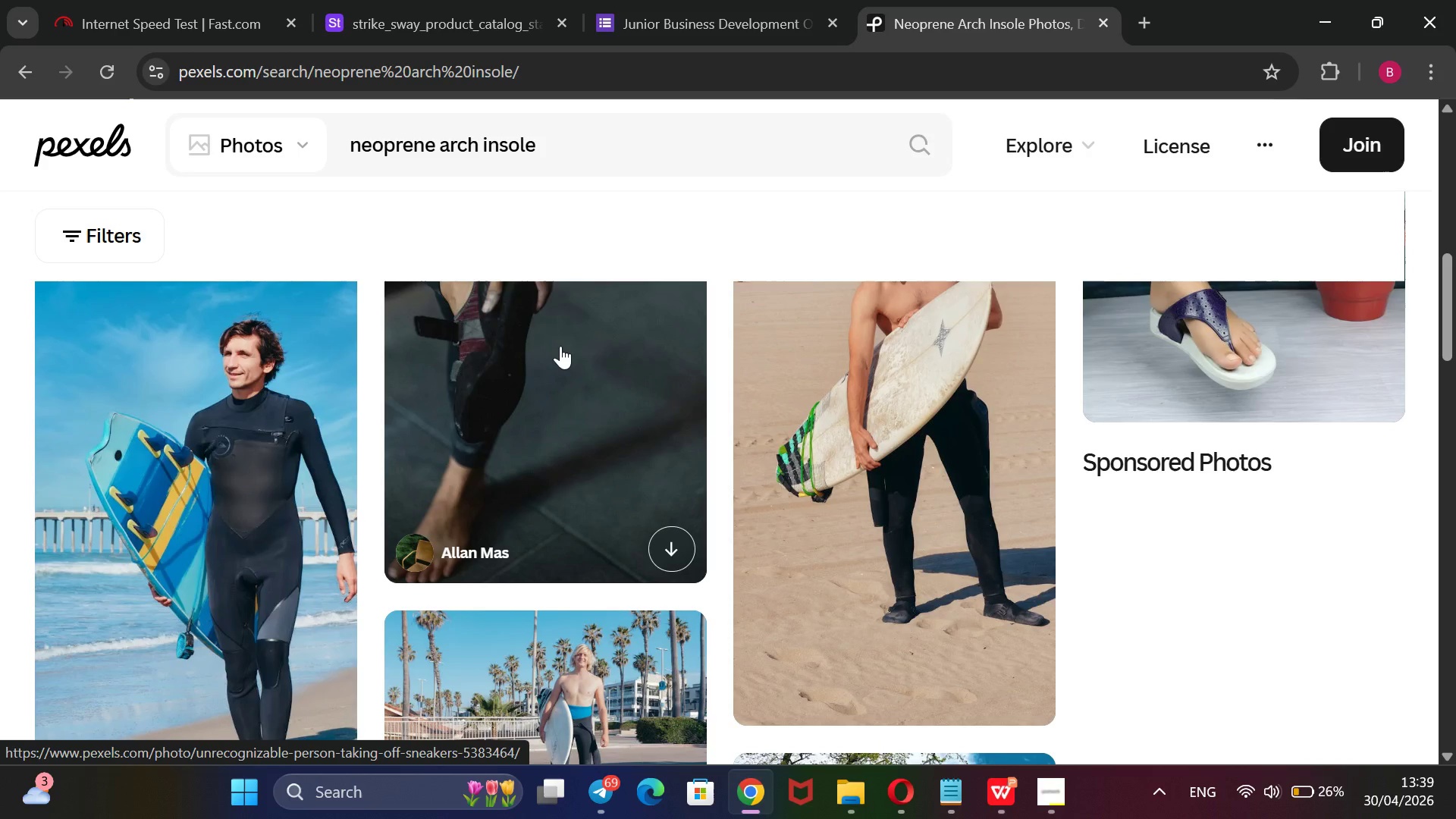 
left_click_drag(start_coordinate=[438, 145], to_coordinate=[344, 152])
 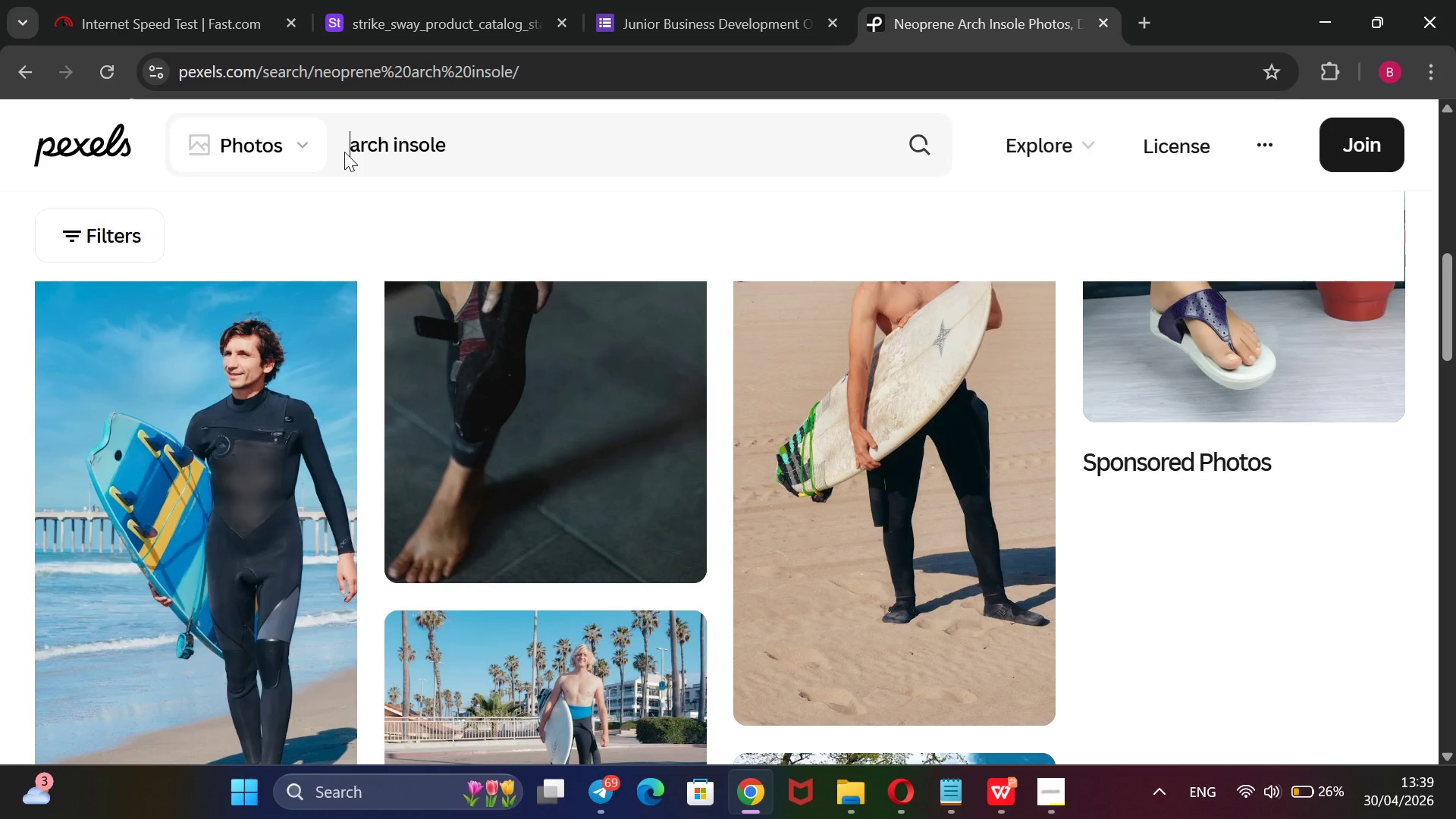 
key(Backspace)
type(anatomical )
 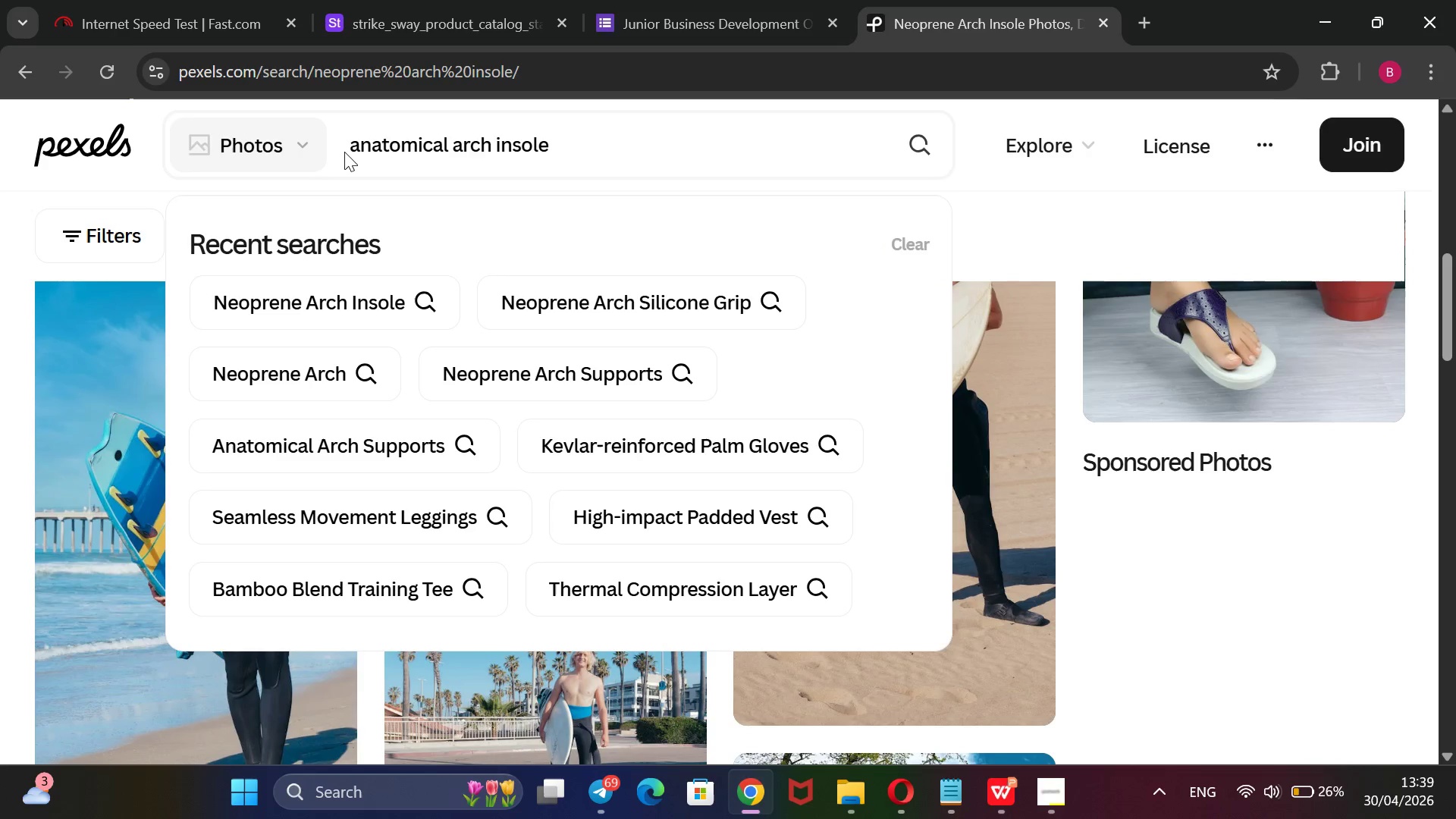 
key(Enter)
 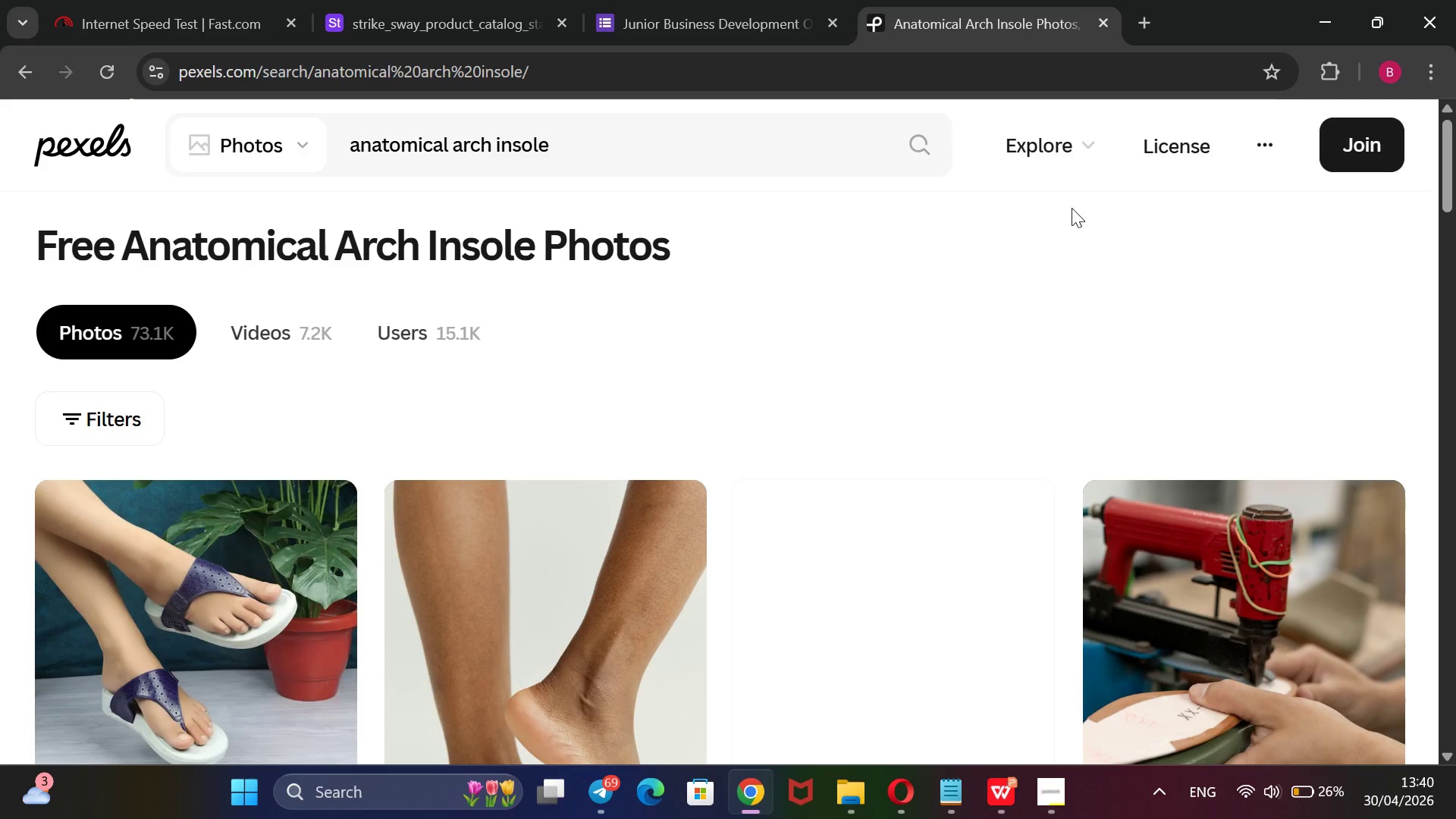 
wait(14.47)
 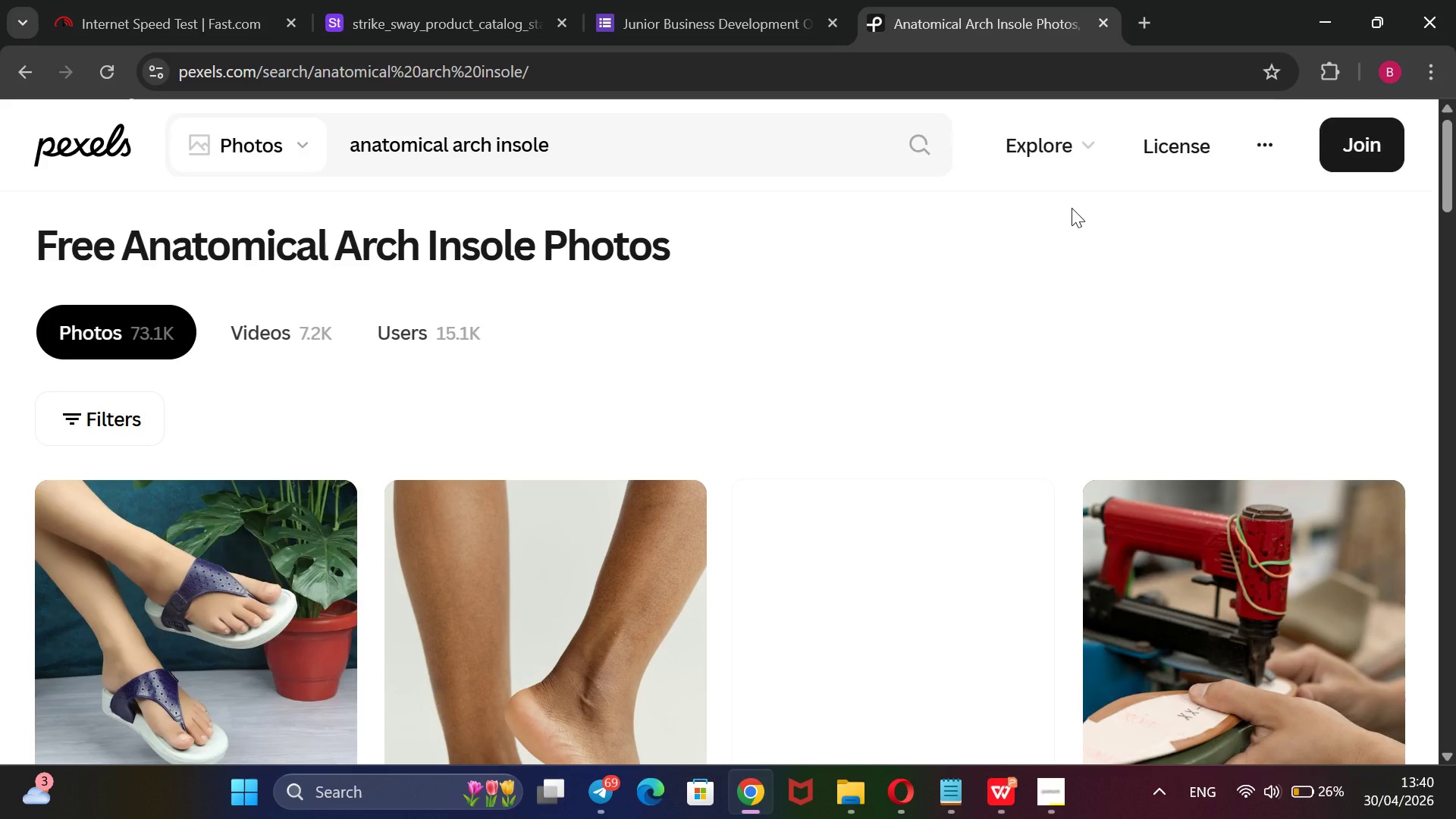 
scroll: coordinate [1040, 291], scroll_direction: down, amount: 9.0
 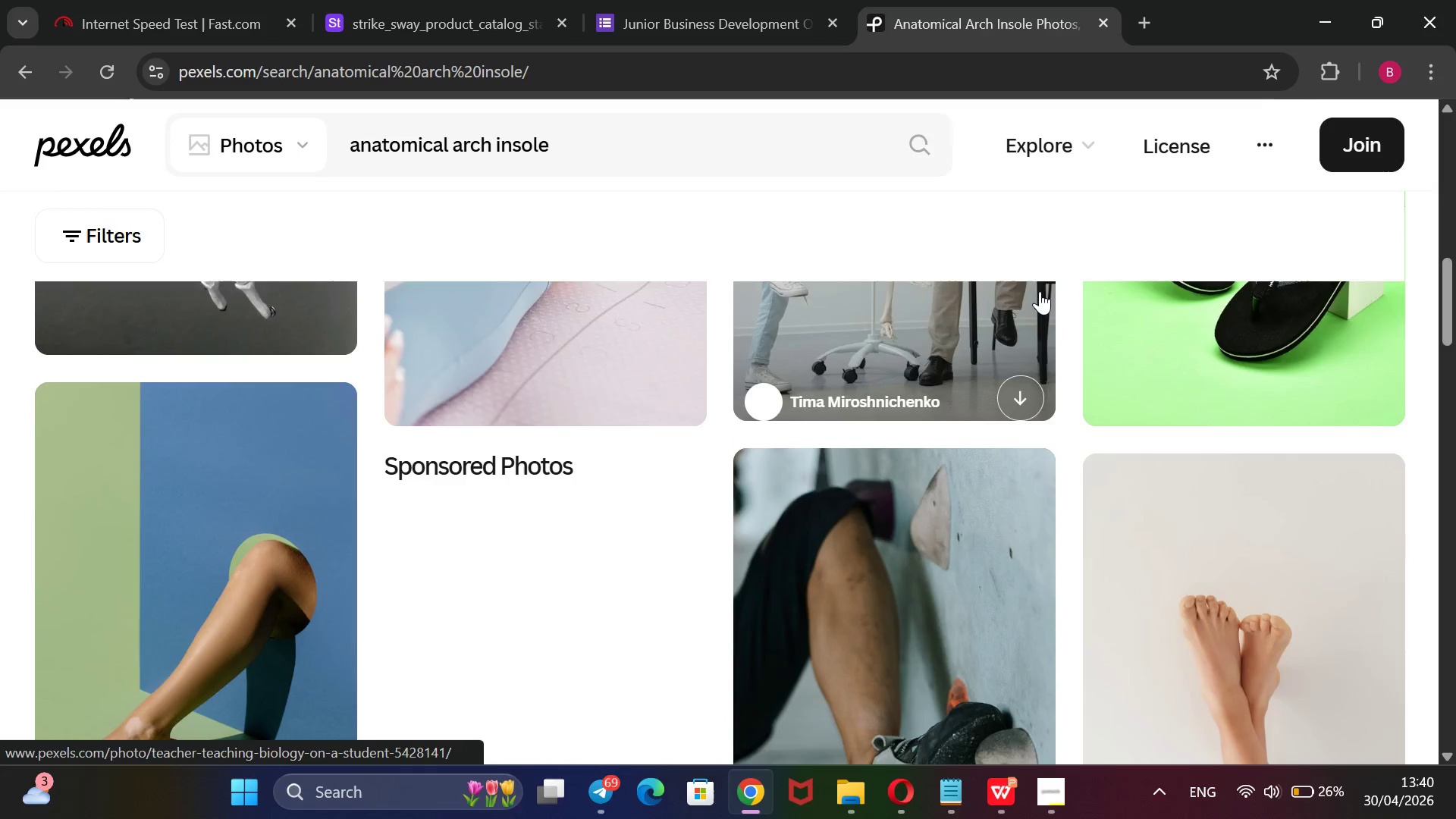 
scroll: coordinate [1040, 291], scroll_direction: up, amount: 2.0
 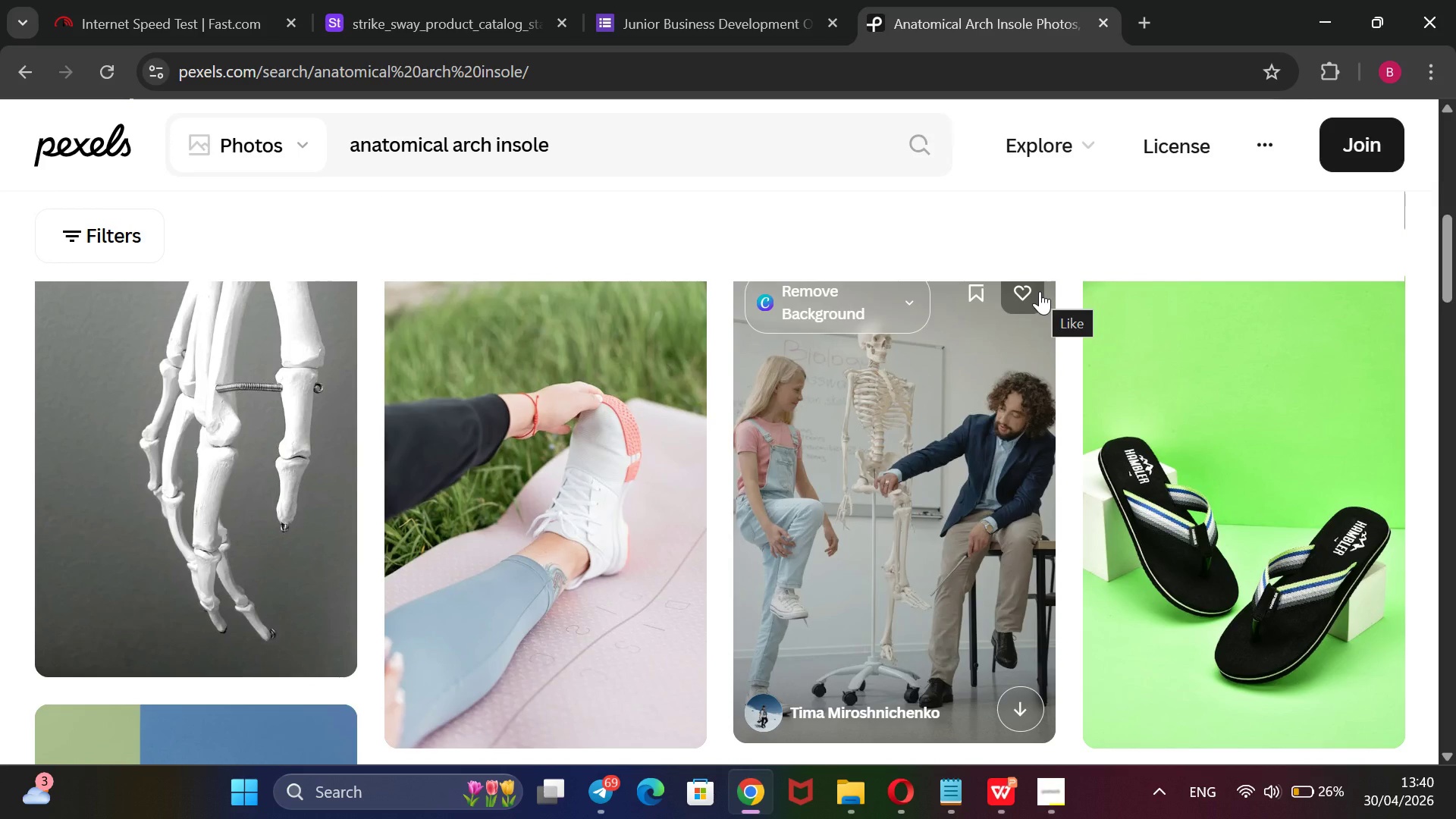 
scroll: coordinate [1040, 291], scroll_direction: down, amount: 13.0
 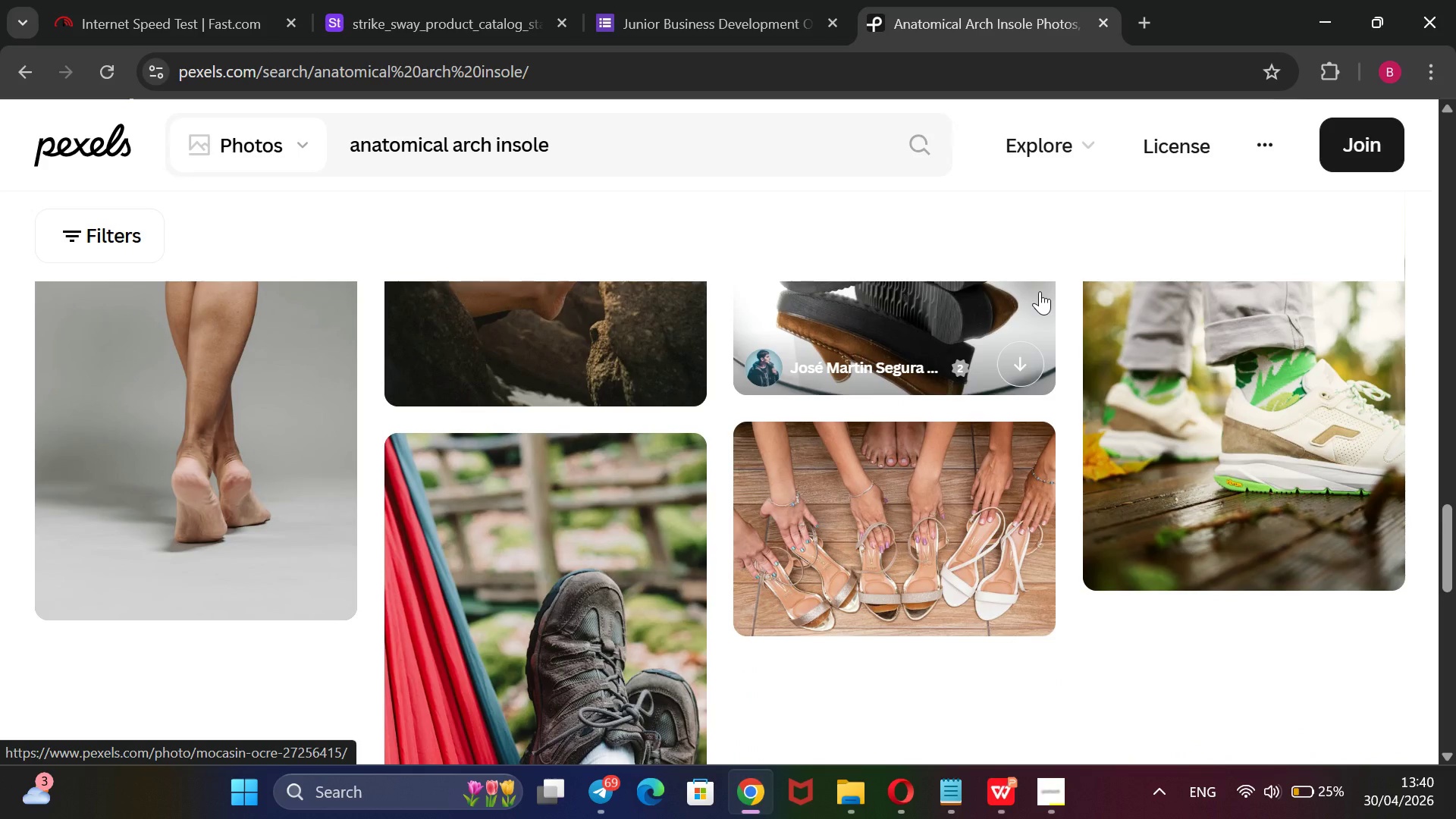 
scroll: coordinate [1040, 291], scroll_direction: none, amount: 0.0
 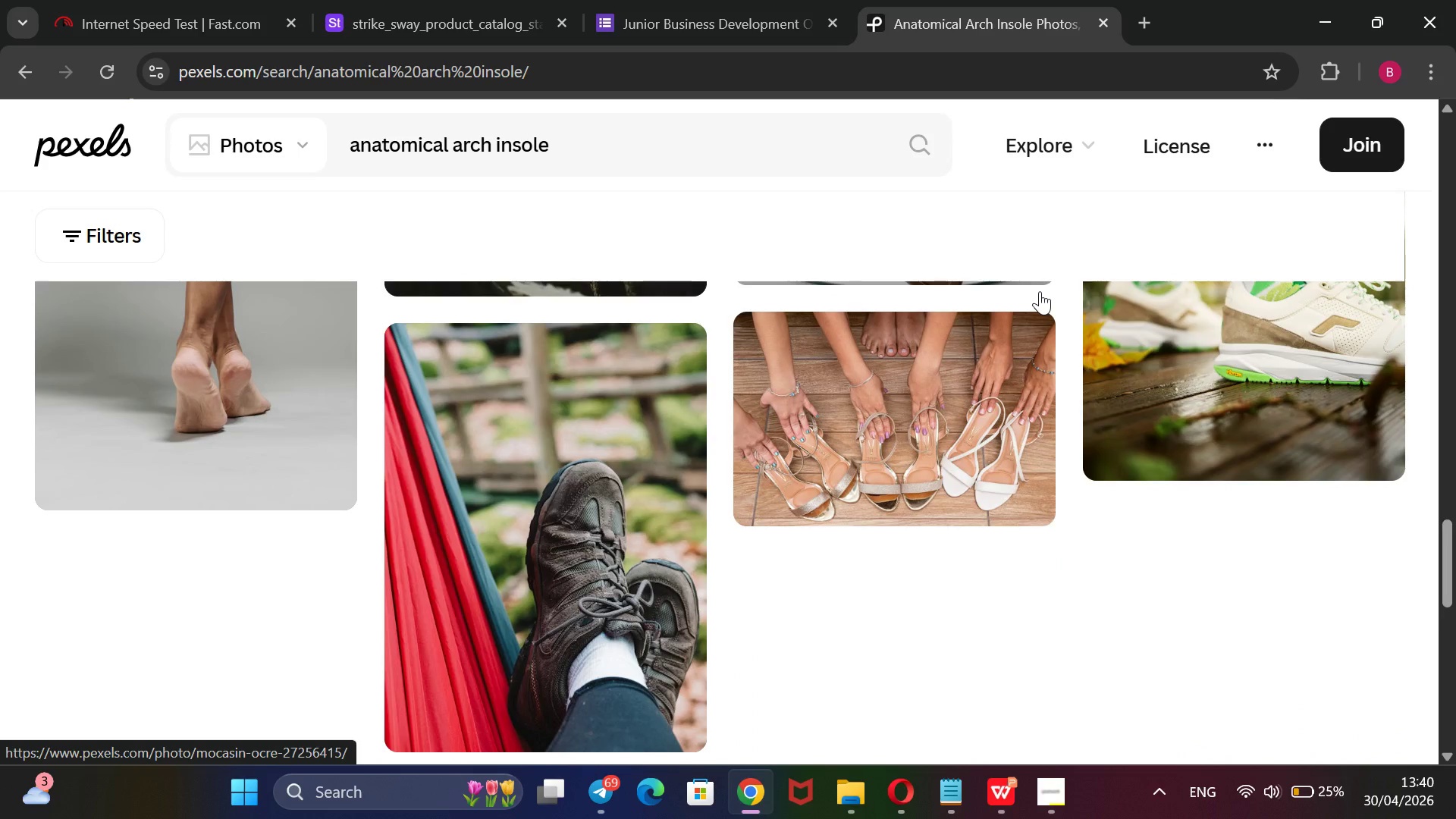 
scroll: coordinate [1040, 291], scroll_direction: down, amount: 3.0
 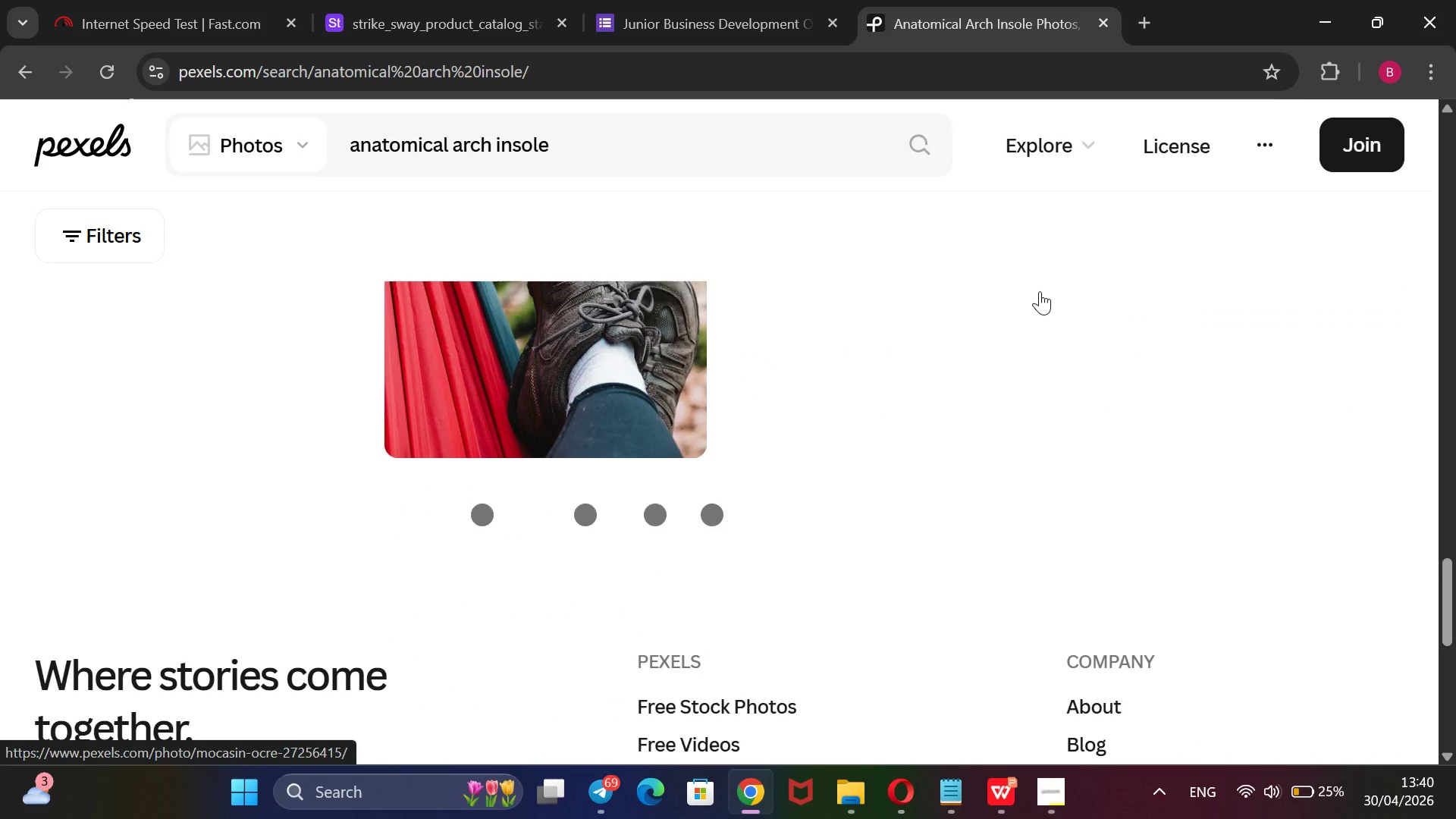 
scroll: coordinate [1040, 291], scroll_direction: up, amount: 2.0
 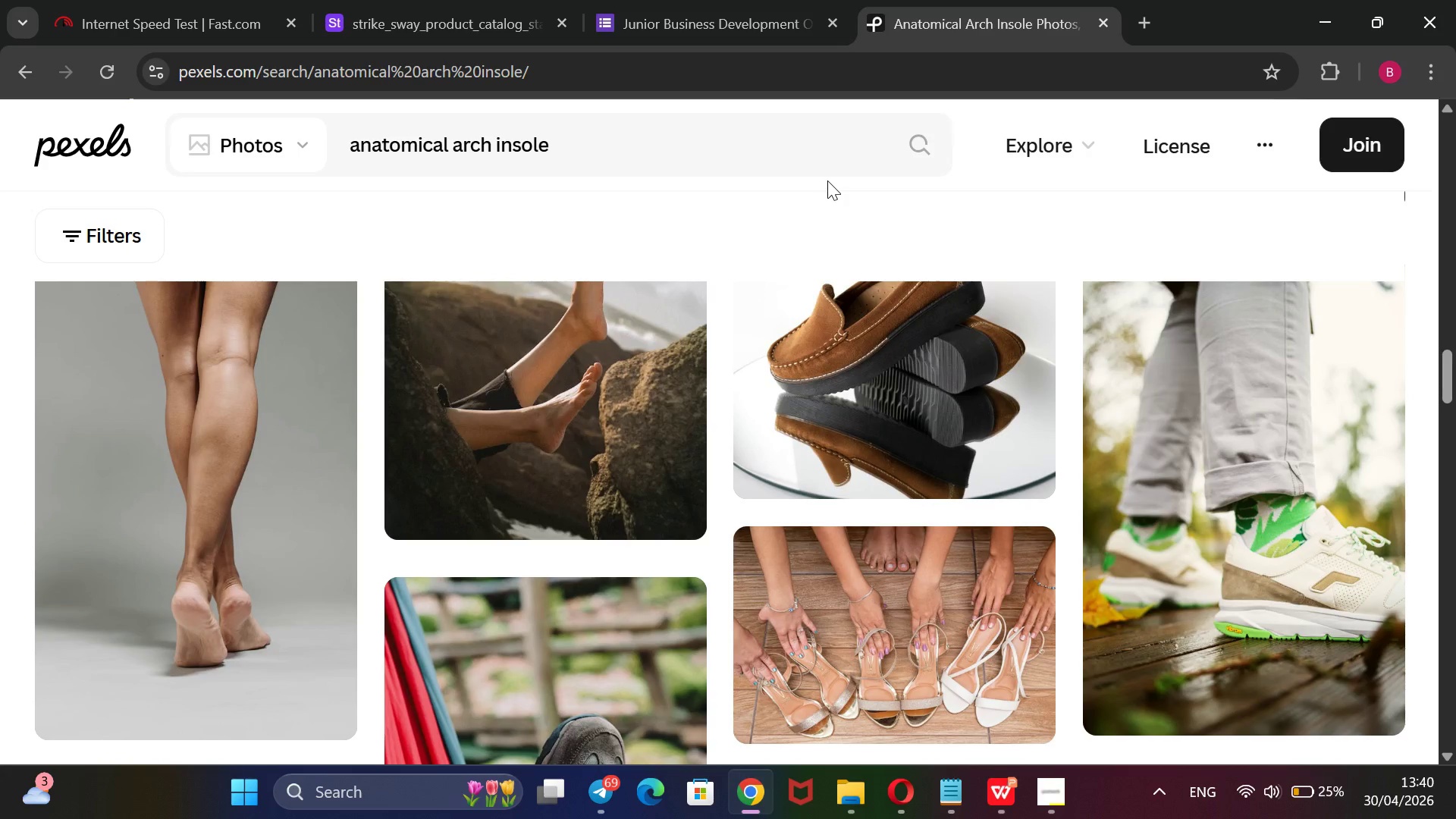 
wait(16.53)
 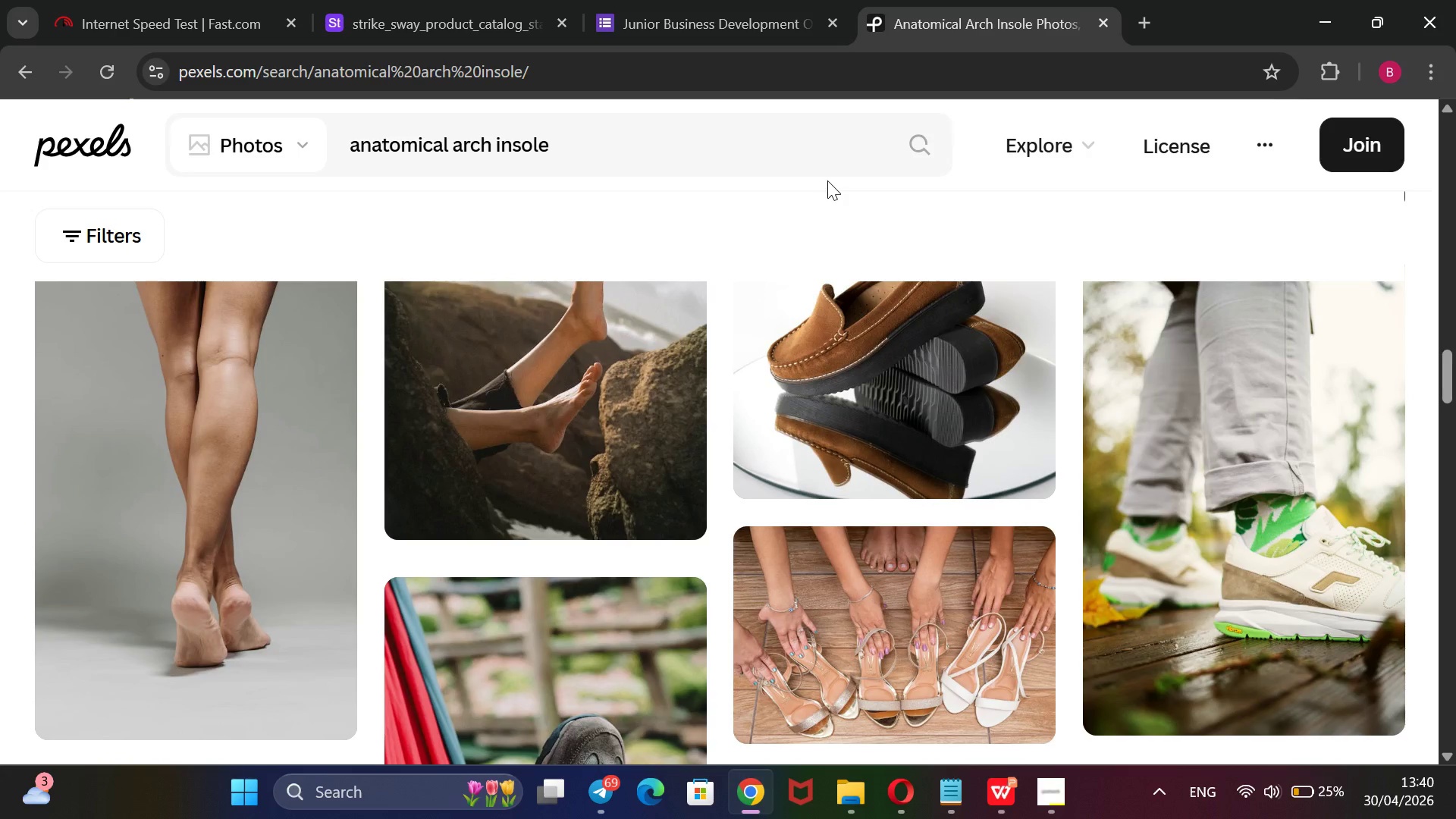 
left_click_drag(start_coordinate=[590, 147], to_coordinate=[491, 155])
 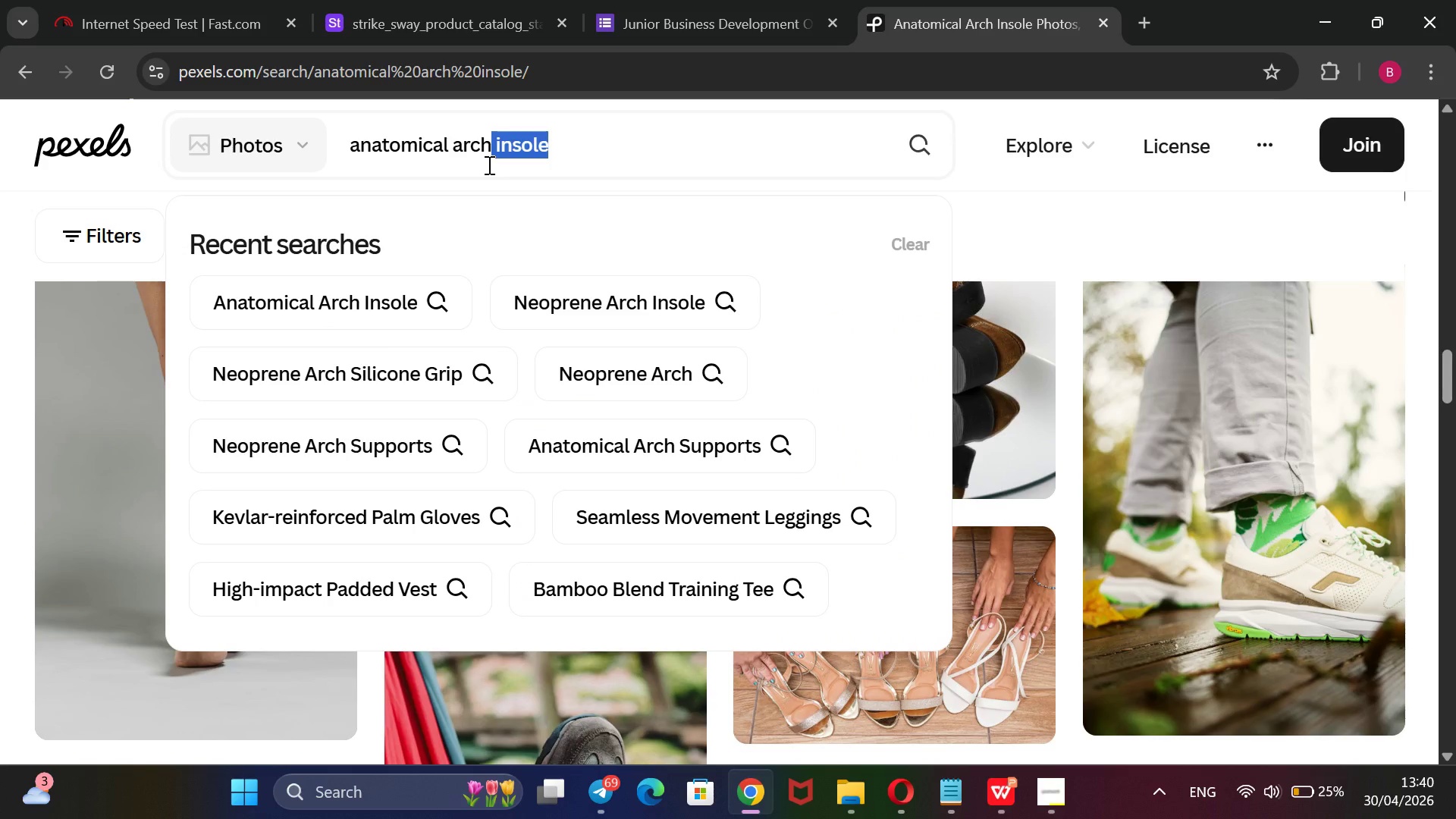 
type( support curve shoe)
 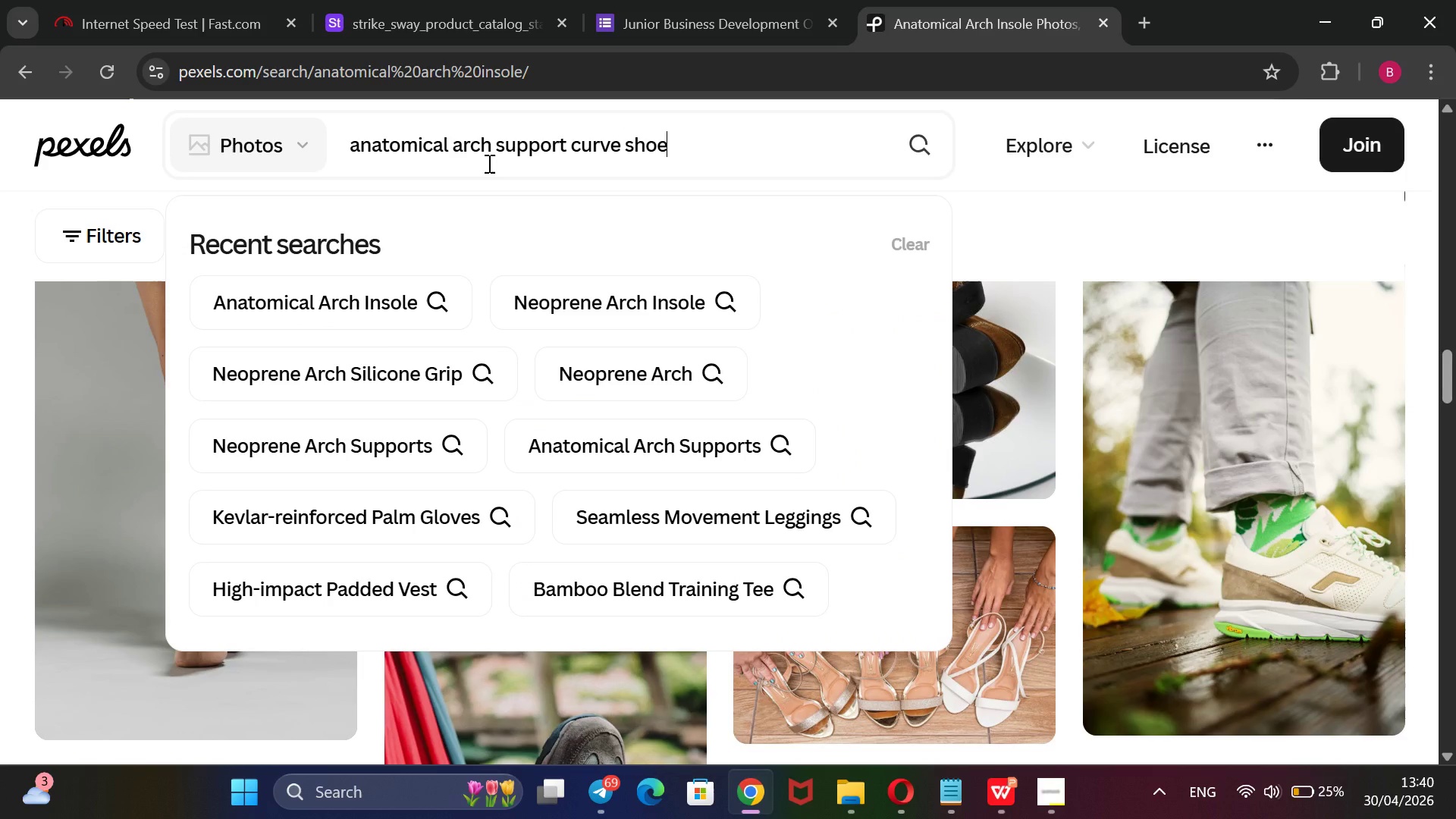 
key(Enter)
 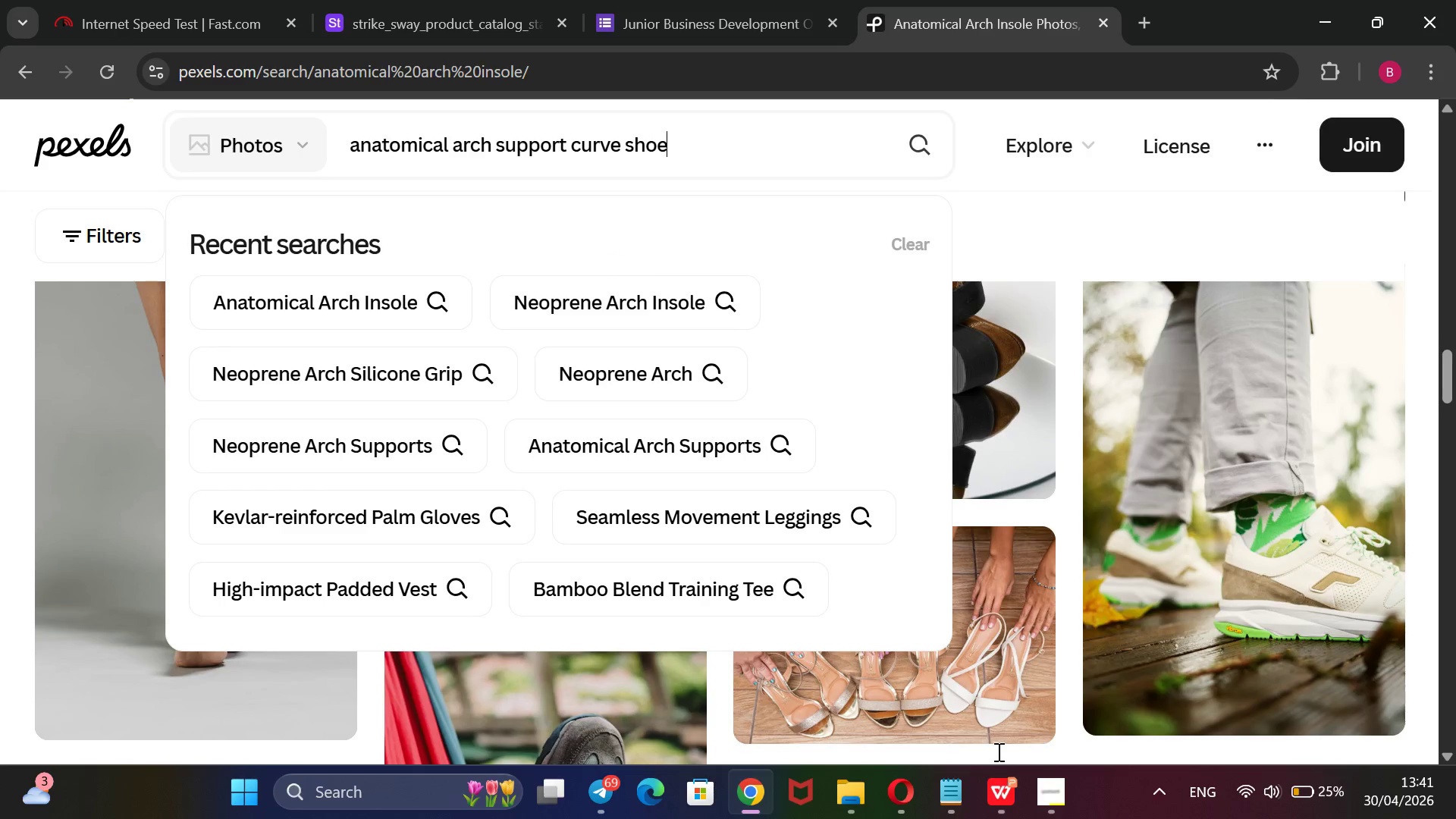 
left_click([1059, 795])
 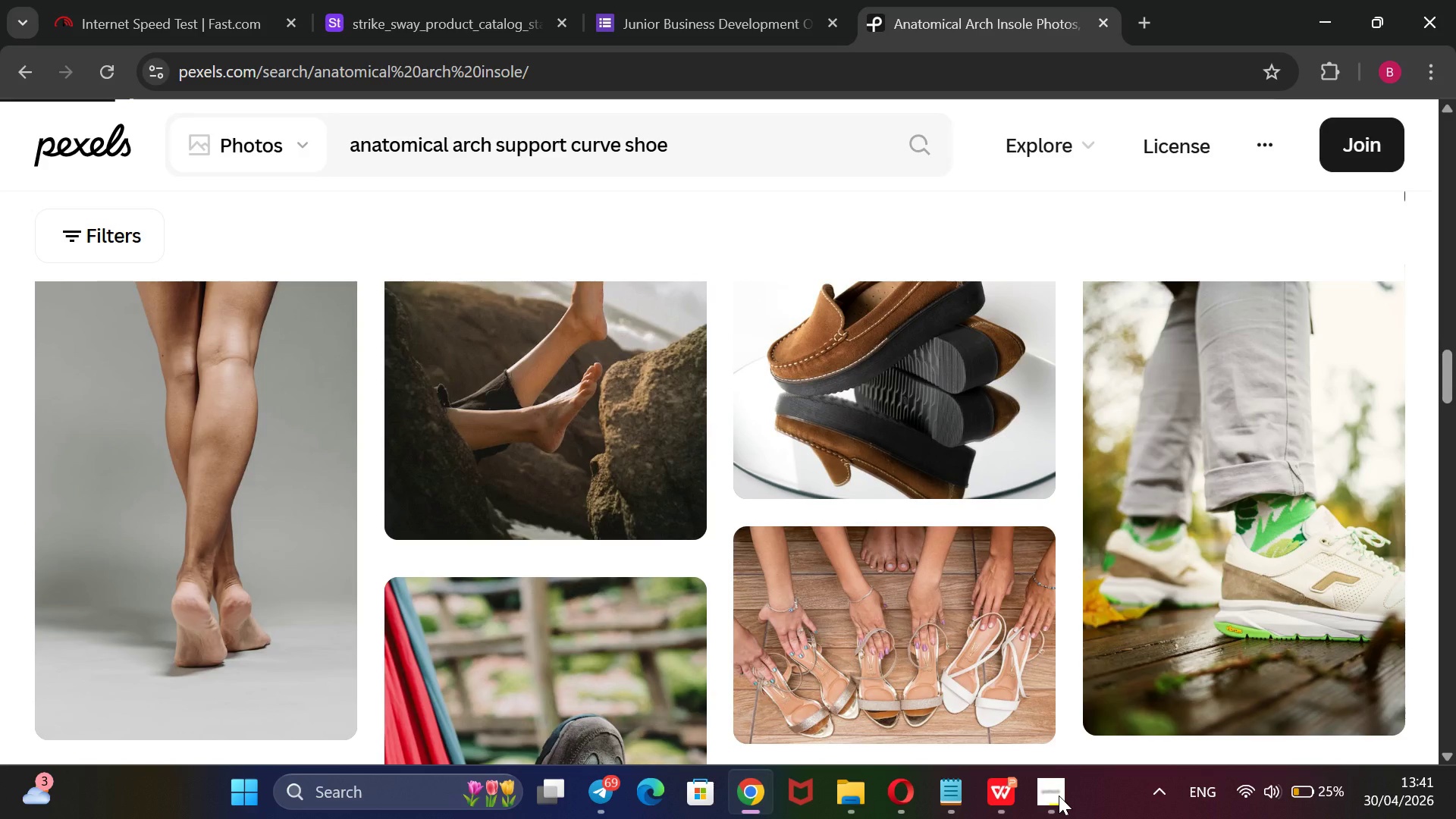 
left_click([1059, 795])
 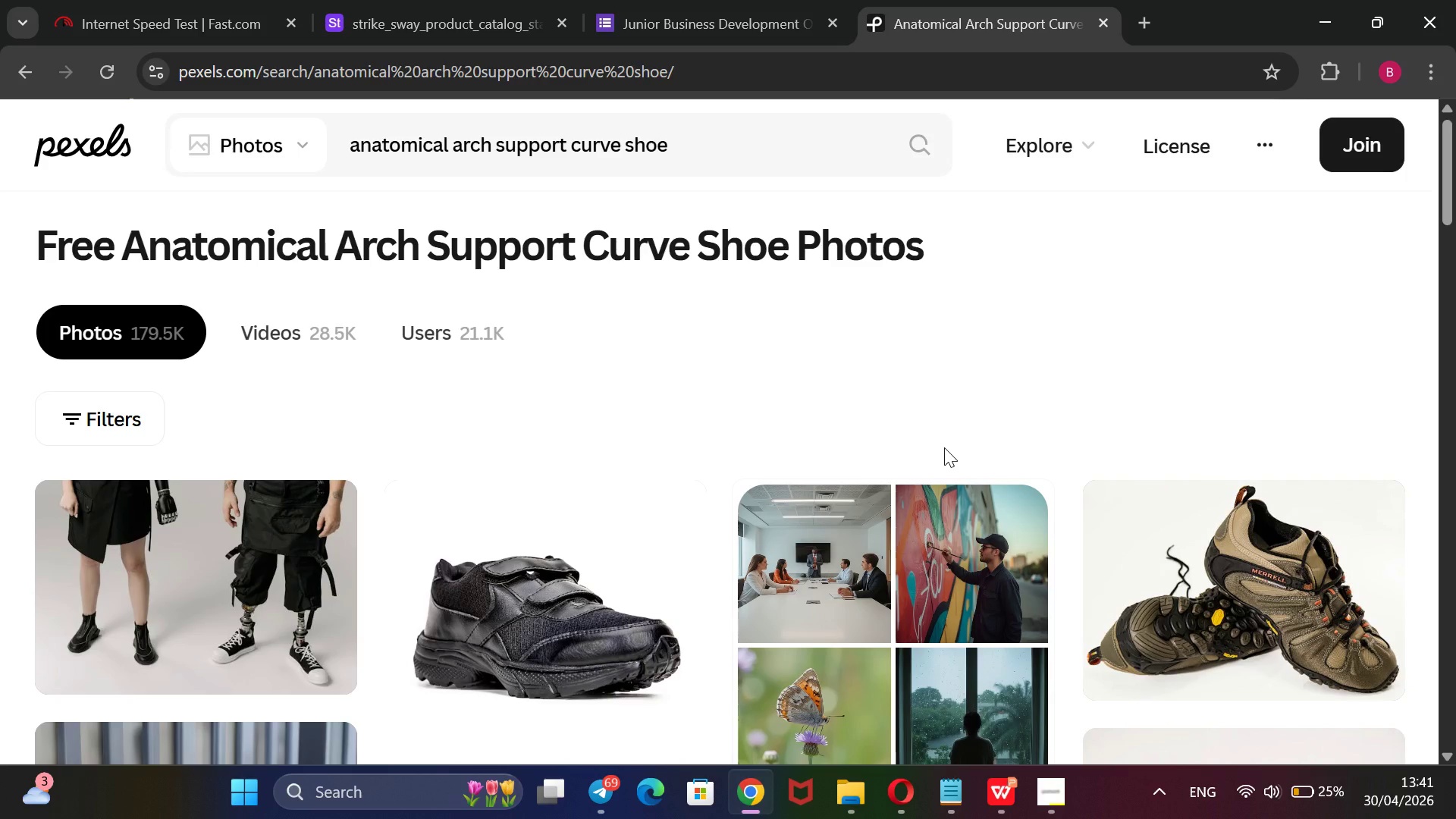 
wait(12.78)
 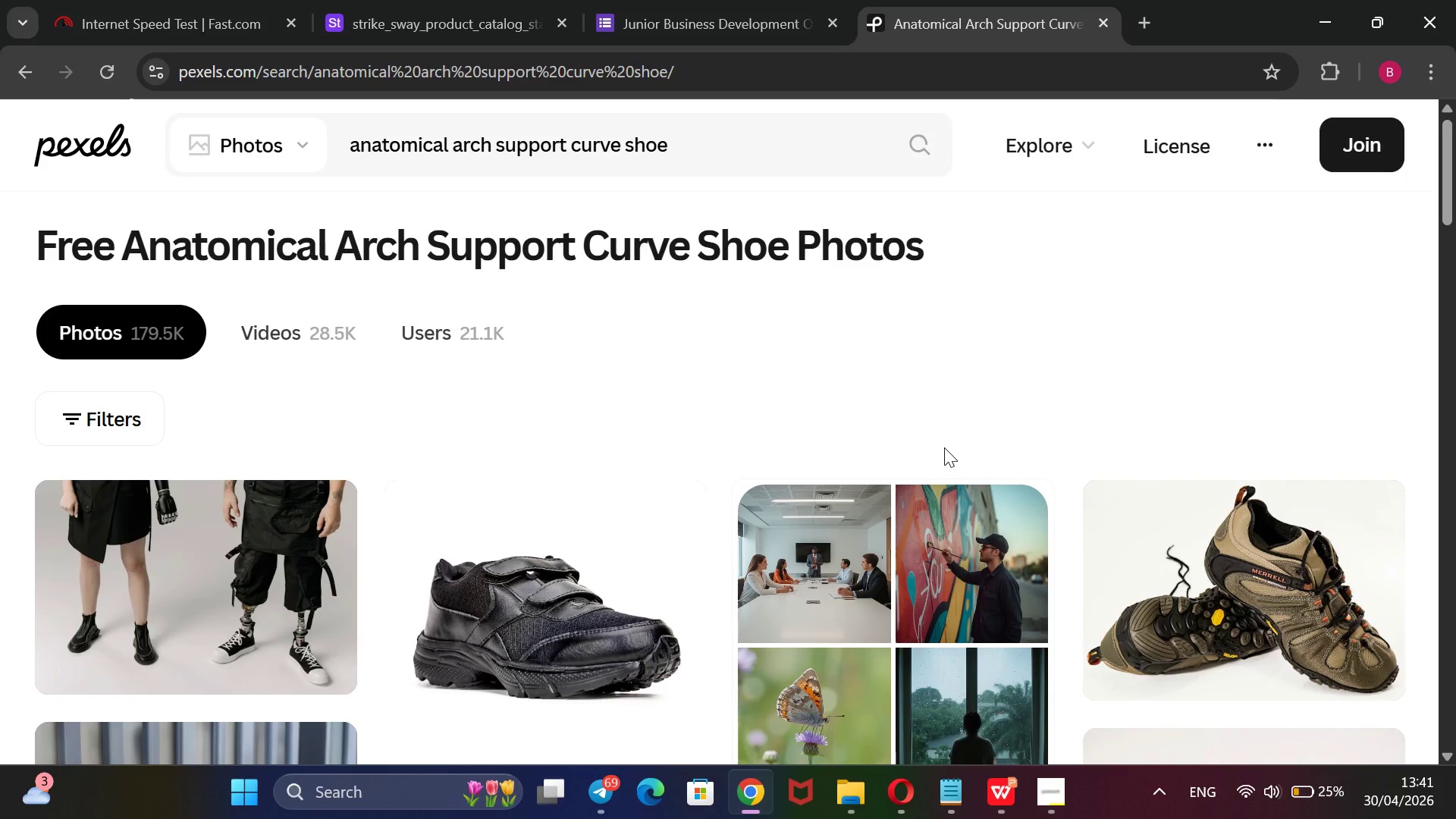 
scroll: coordinate [944, 447], scroll_direction: none, amount: 0.0
 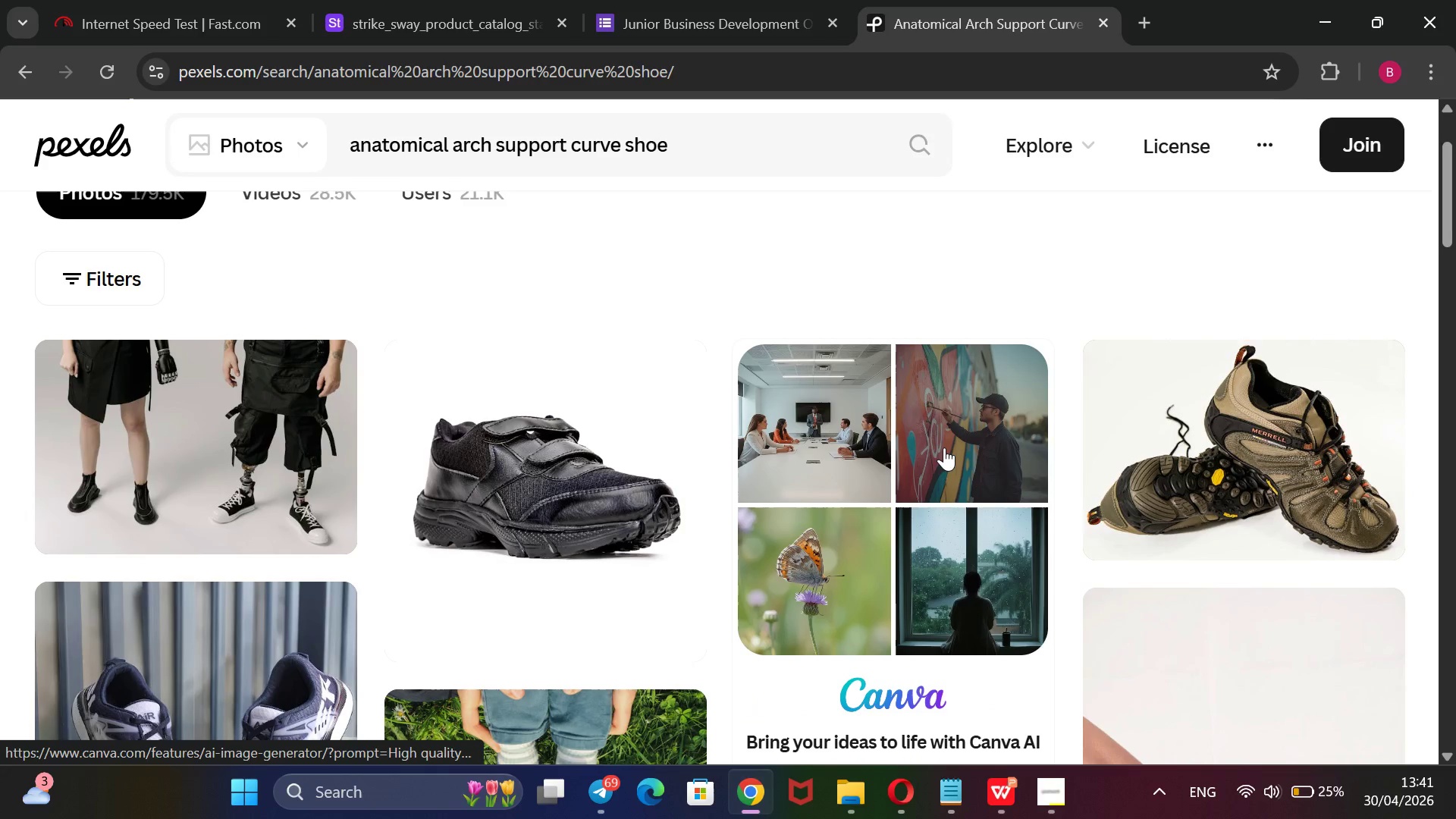 
scroll: coordinate [944, 447], scroll_direction: down, amount: 1.0
 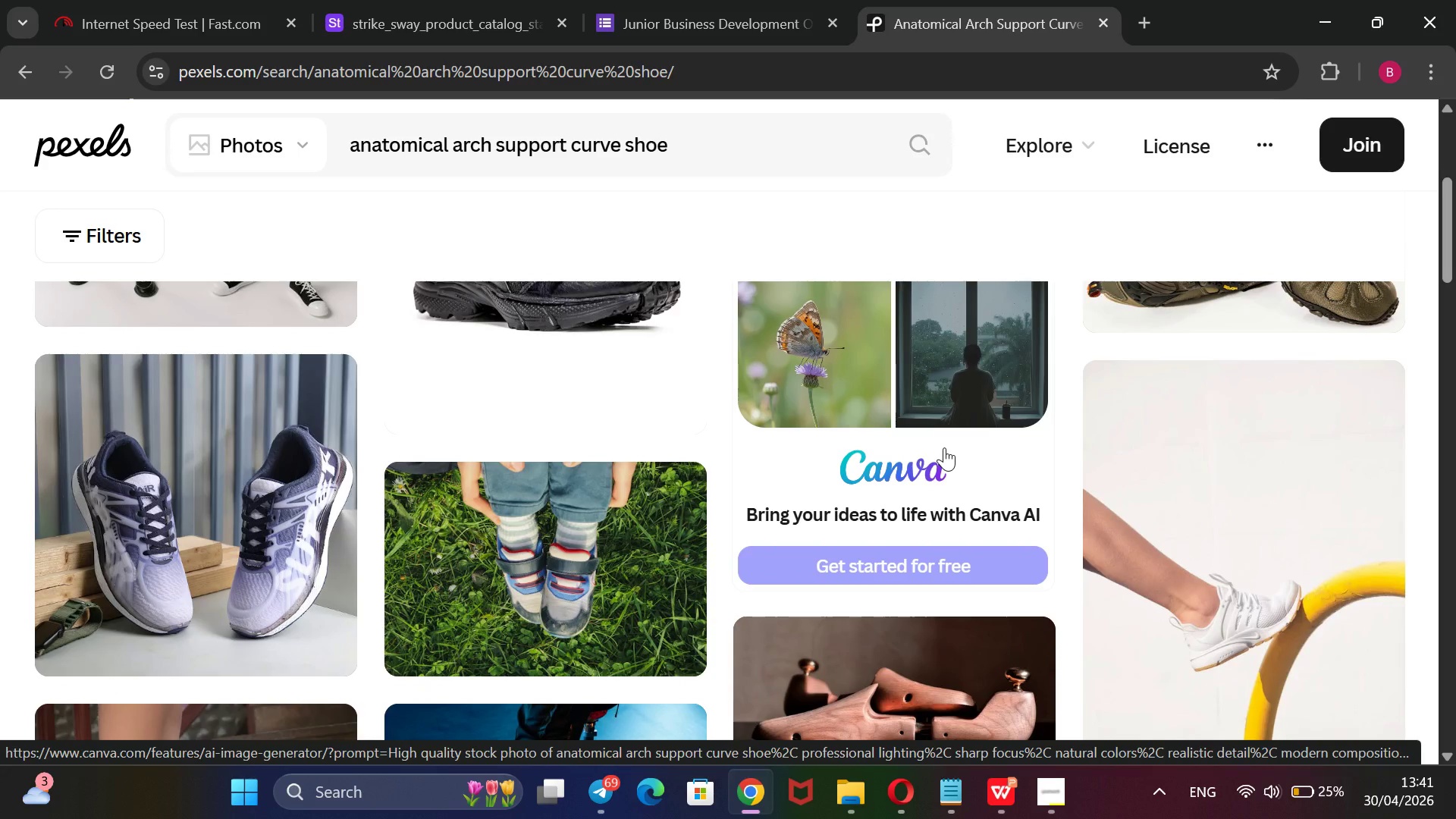 
scroll: coordinate [944, 447], scroll_direction: none, amount: 0.0
 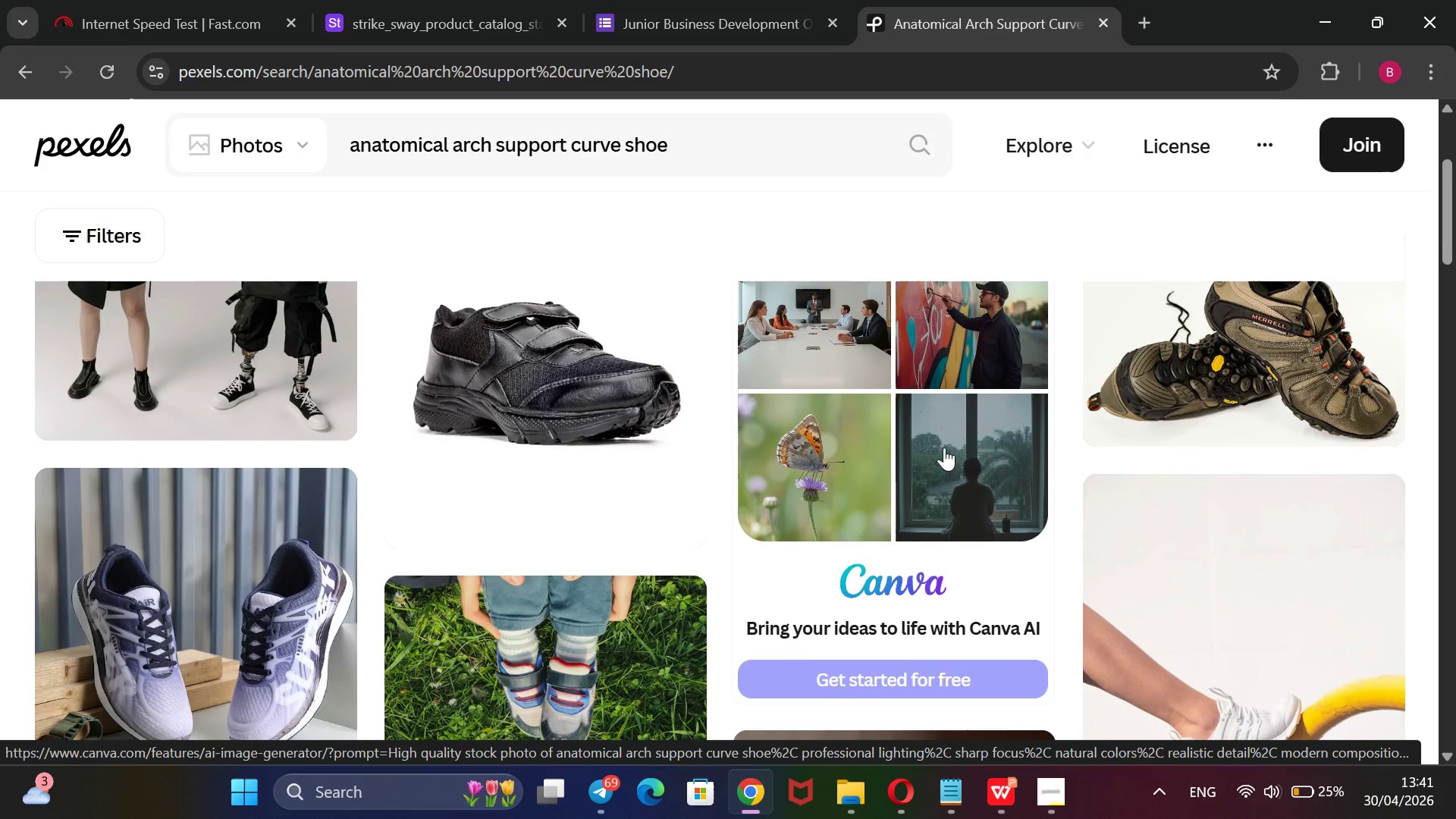 
scroll: coordinate [944, 447], scroll_direction: down, amount: 1.0
 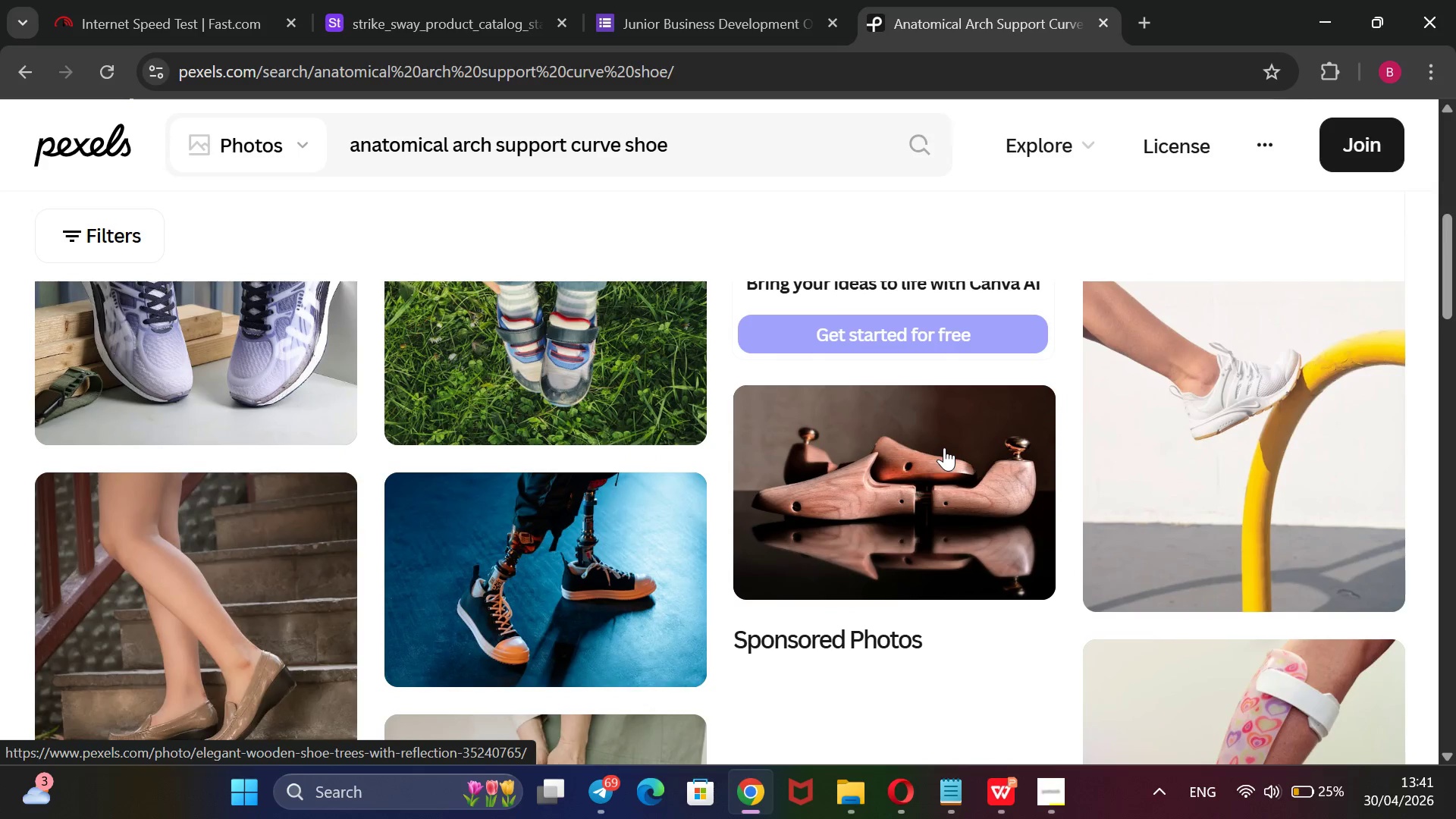 
scroll: coordinate [944, 447], scroll_direction: none, amount: 0.0
 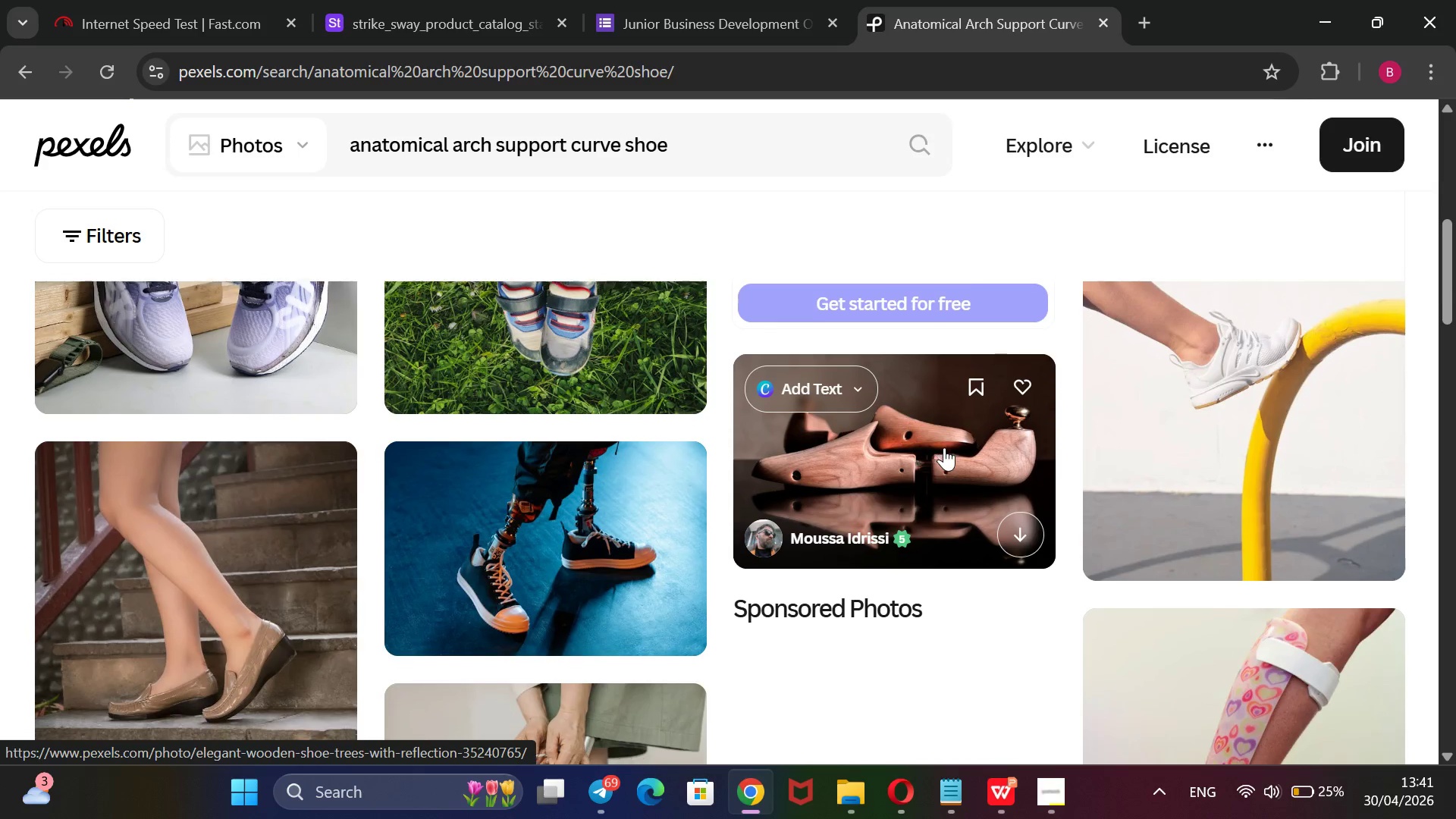 
scroll: coordinate [944, 447], scroll_direction: down, amount: 9.0
 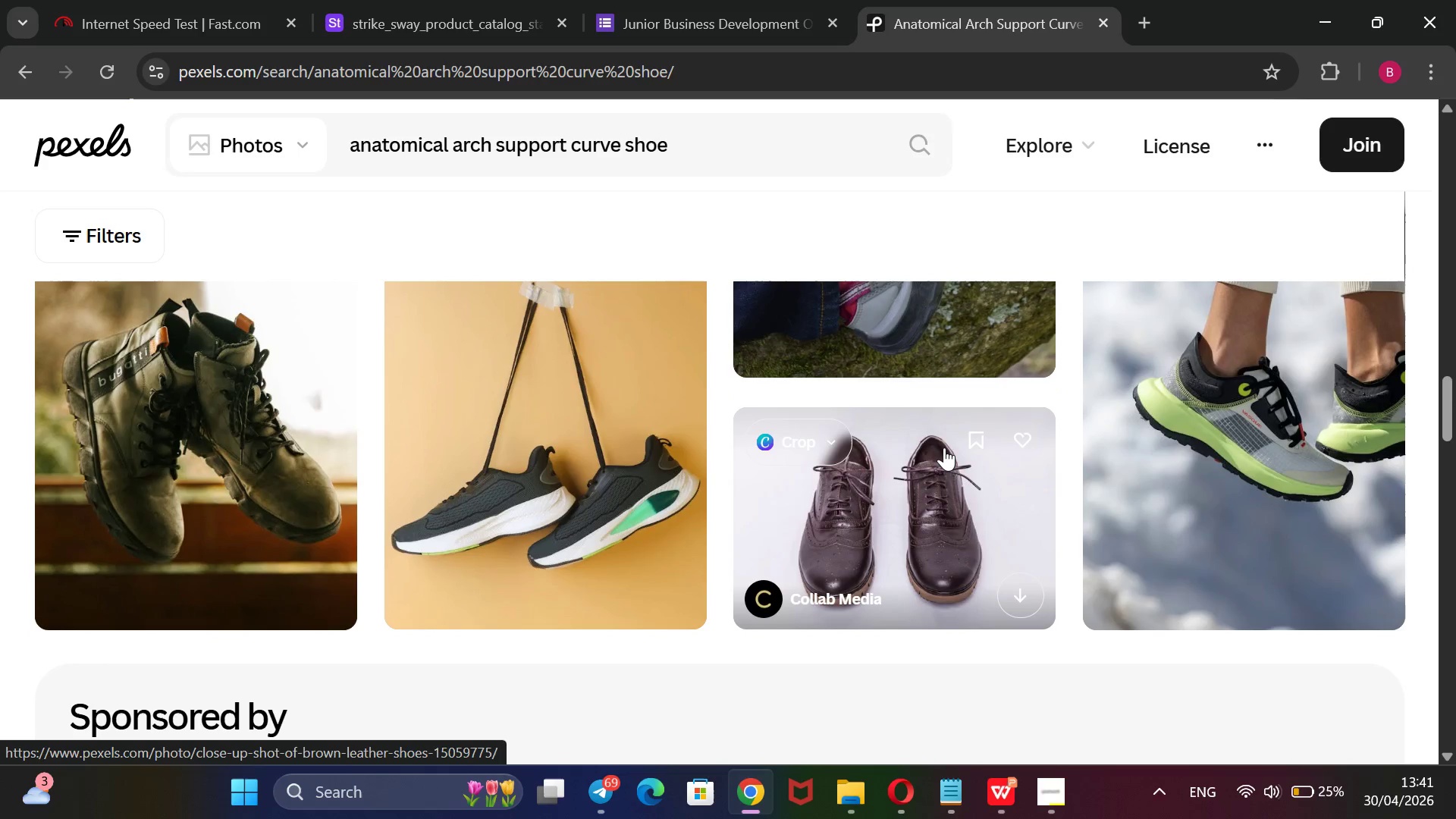 
scroll: coordinate [944, 447], scroll_direction: none, amount: 0.0
 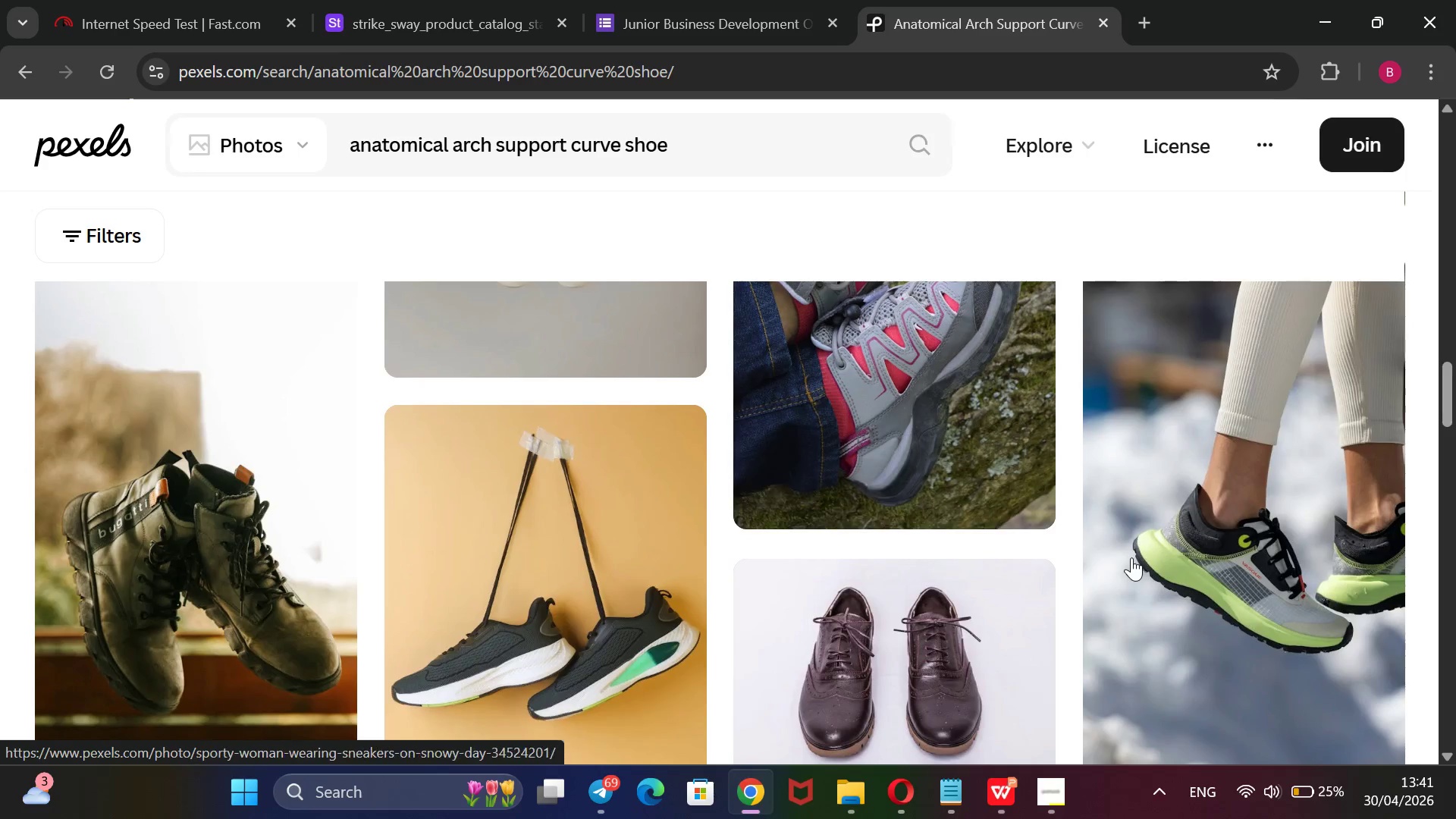 
scroll: coordinate [1131, 557], scroll_direction: up, amount: 2.0
 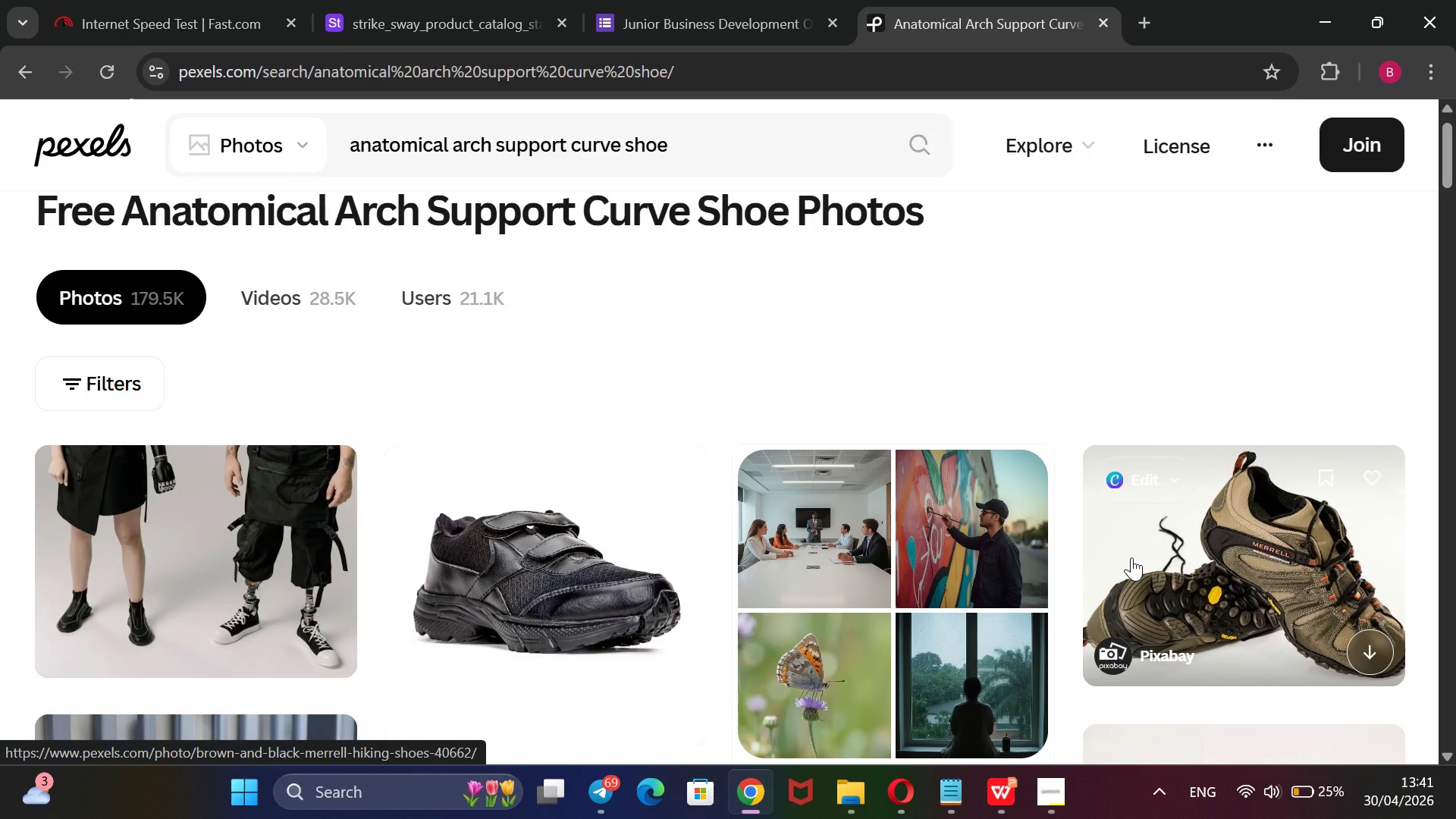 
scroll: coordinate [1131, 557], scroll_direction: down, amount: 3.0
 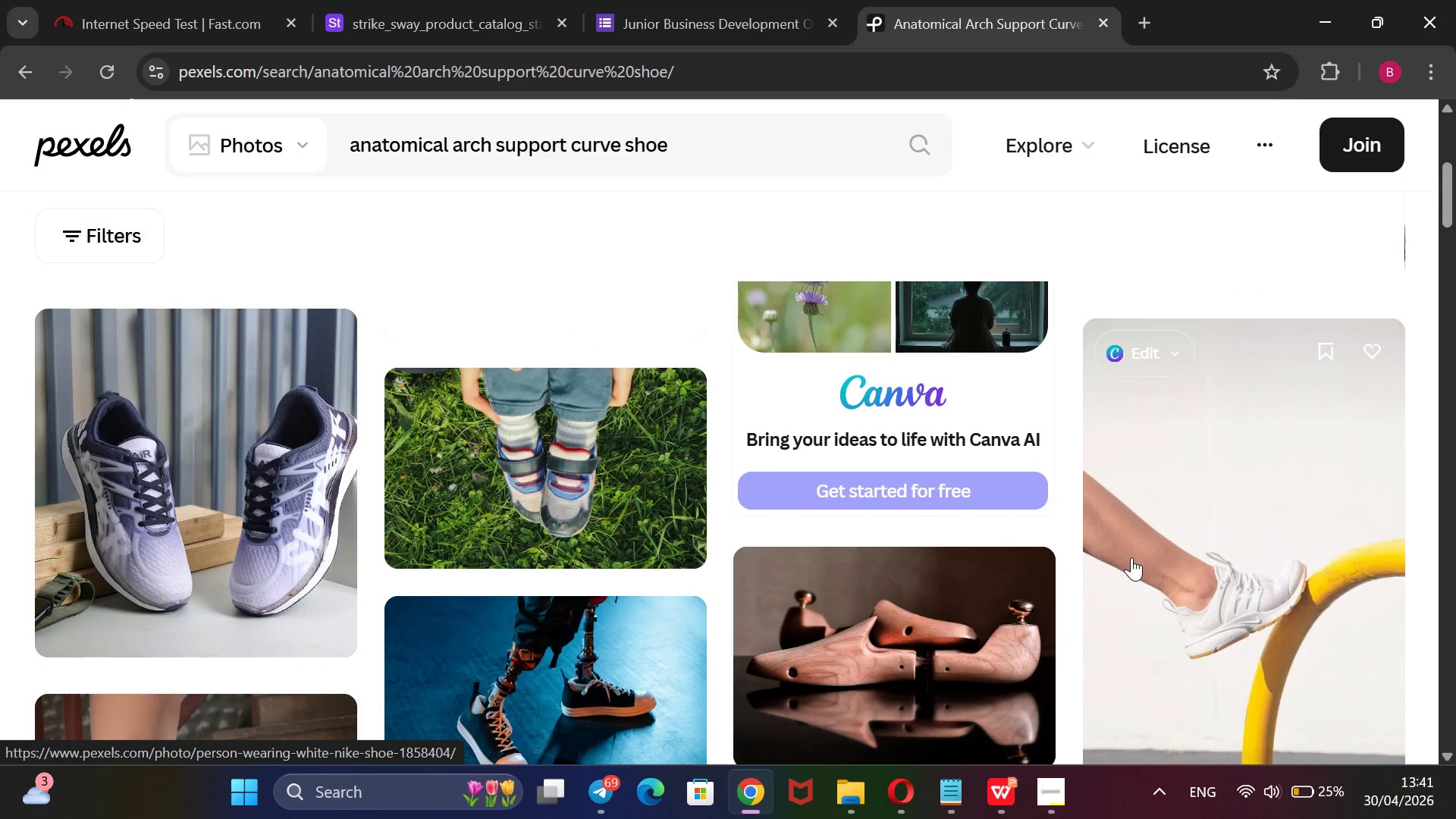 
scroll: coordinate [1131, 557], scroll_direction: none, amount: 0.0
 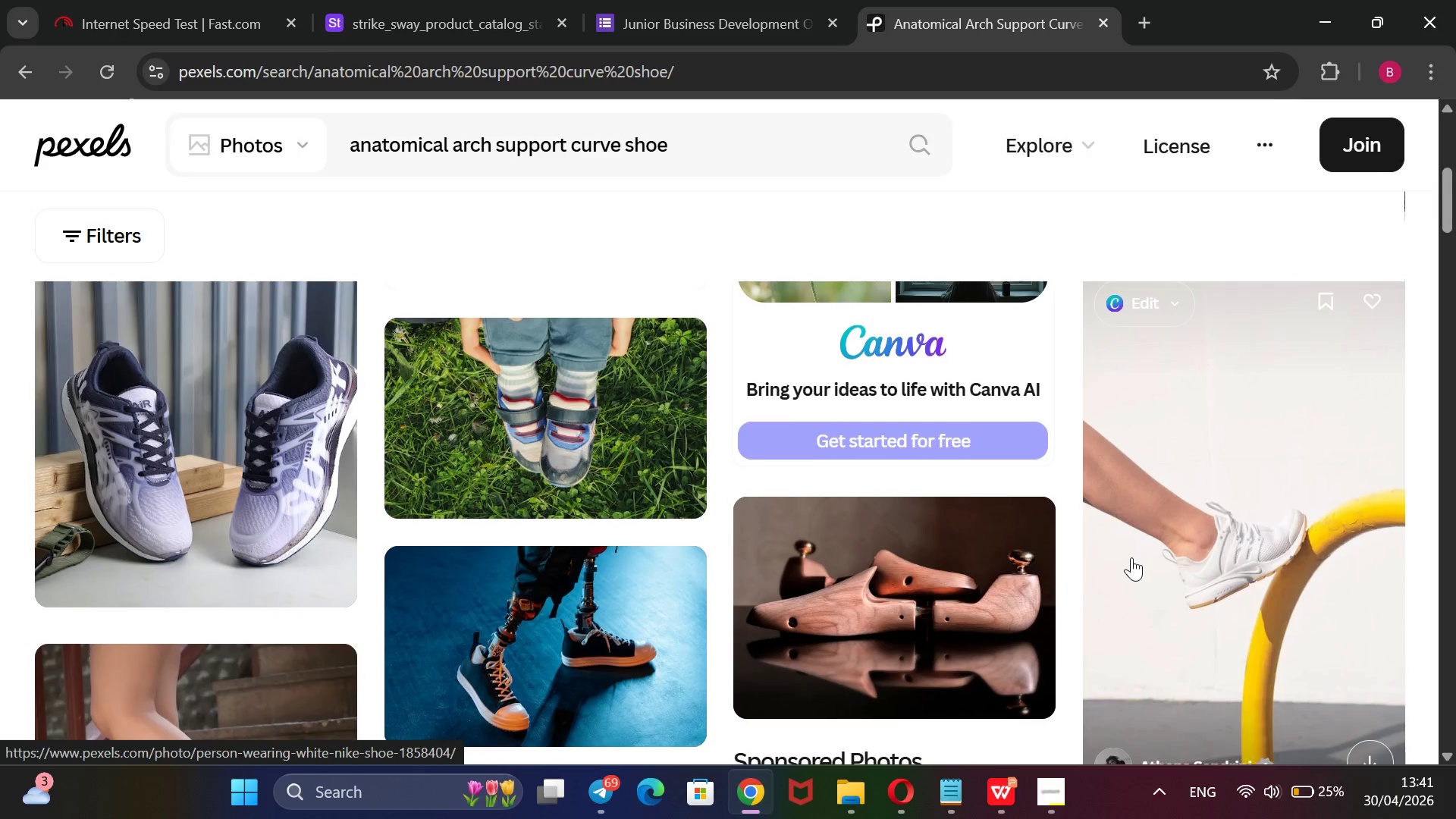 
scroll: coordinate [1131, 557], scroll_direction: down, amount: 1.0
 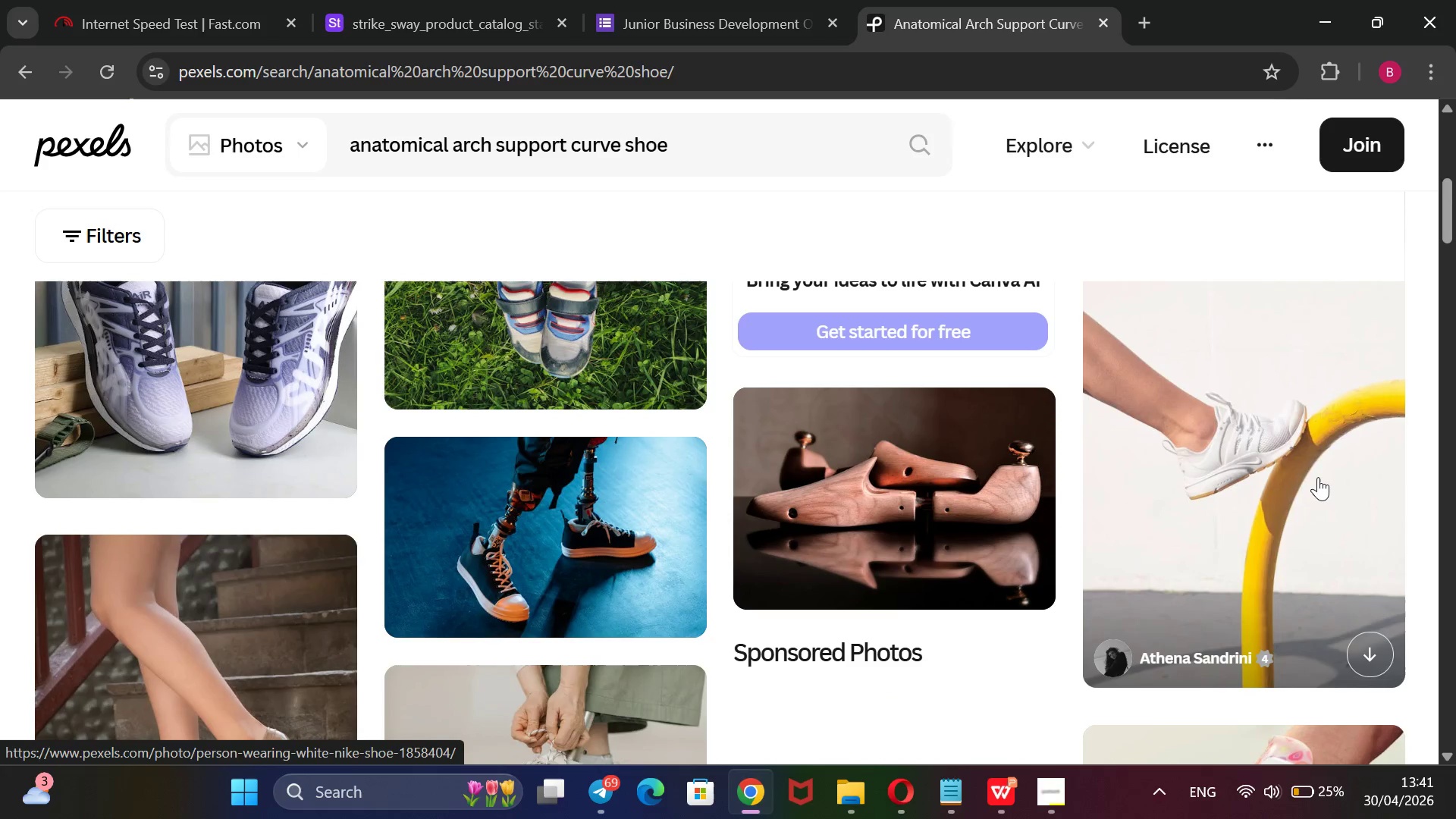 
right_click([1318, 477])
 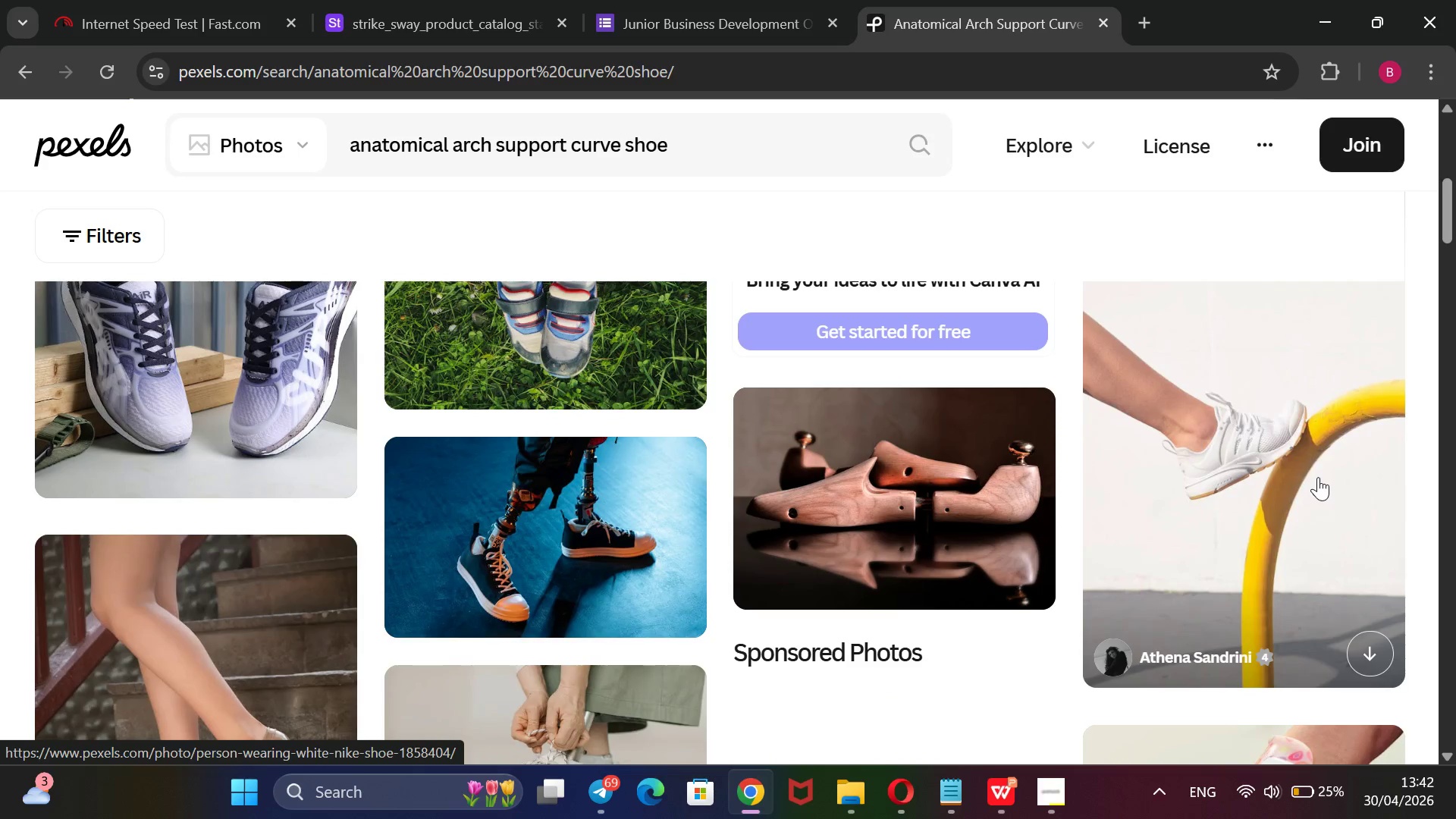 
scroll: coordinate [831, 449], scroll_direction: down, amount: 4.0
 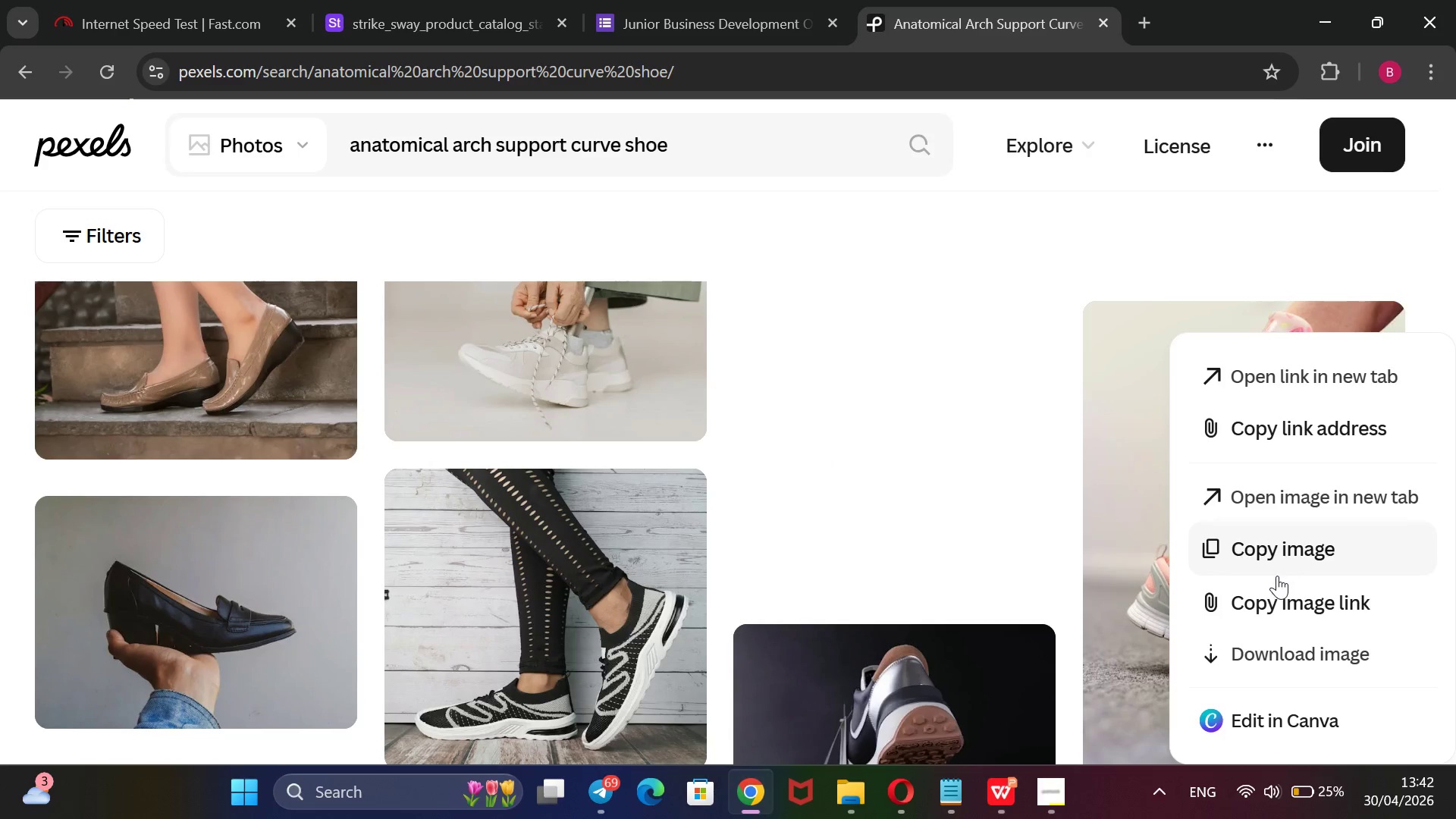 
left_click([1261, 609])
 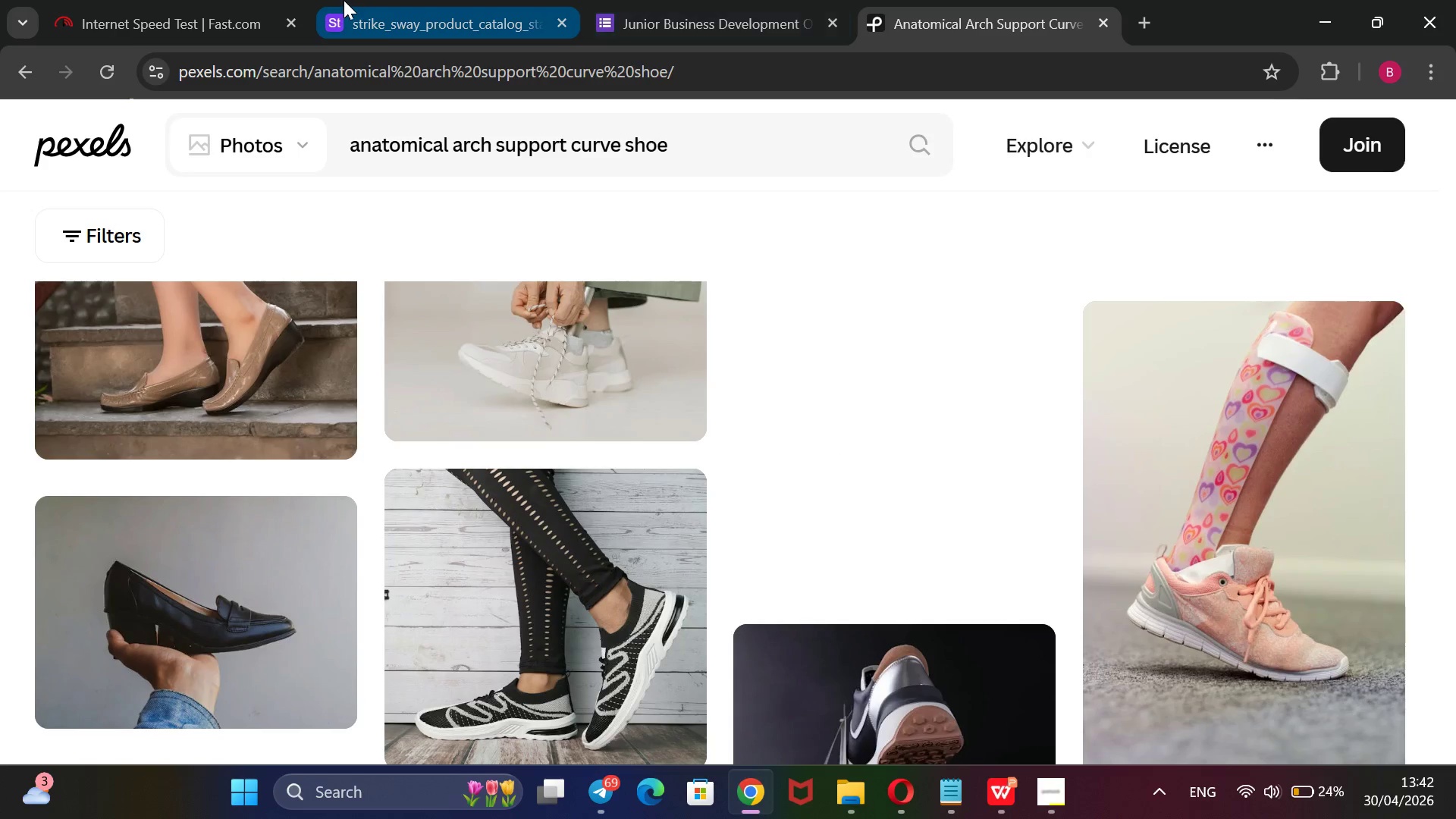 
left_click([369, 2])
 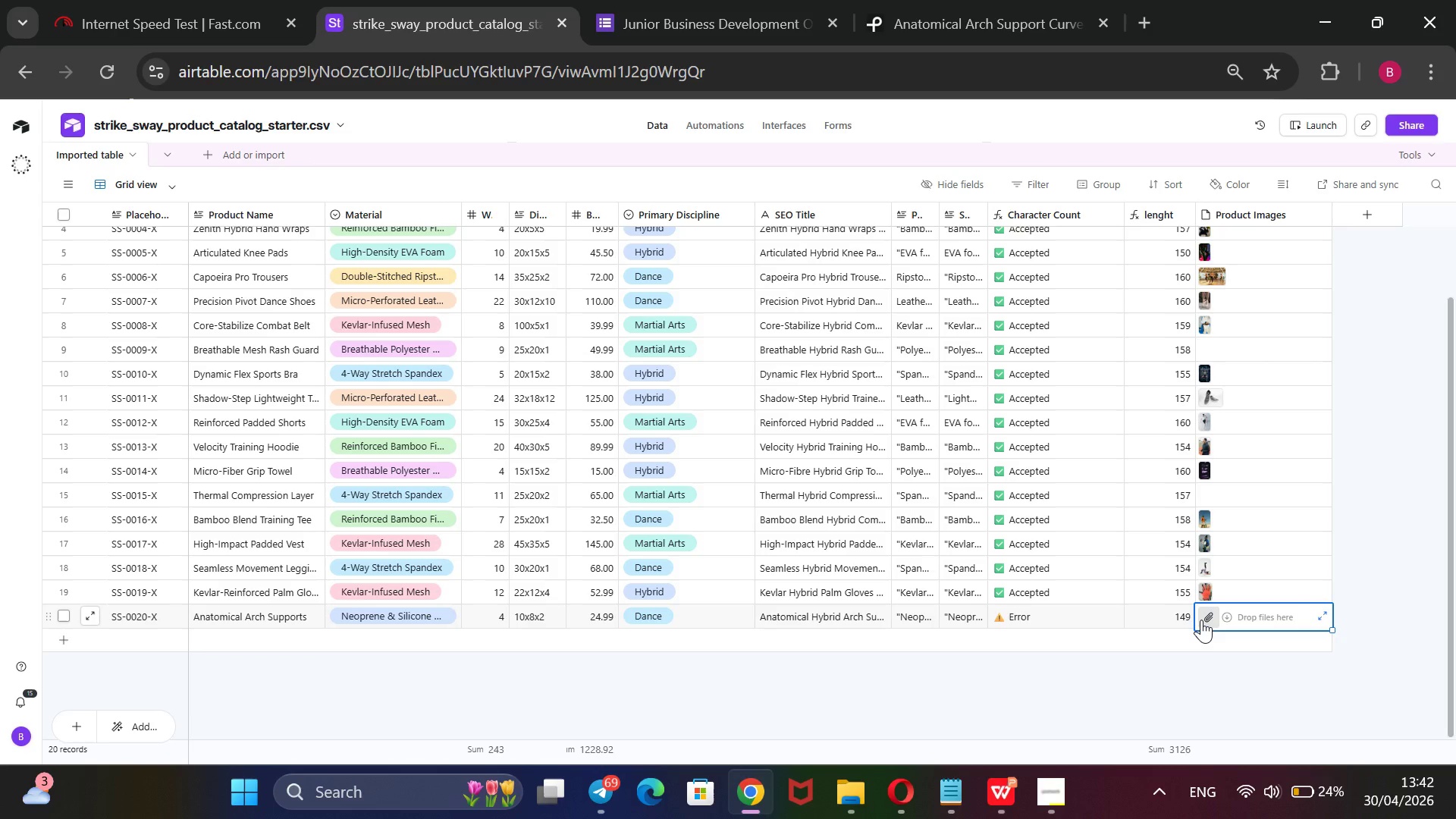 
wait(7.34)
 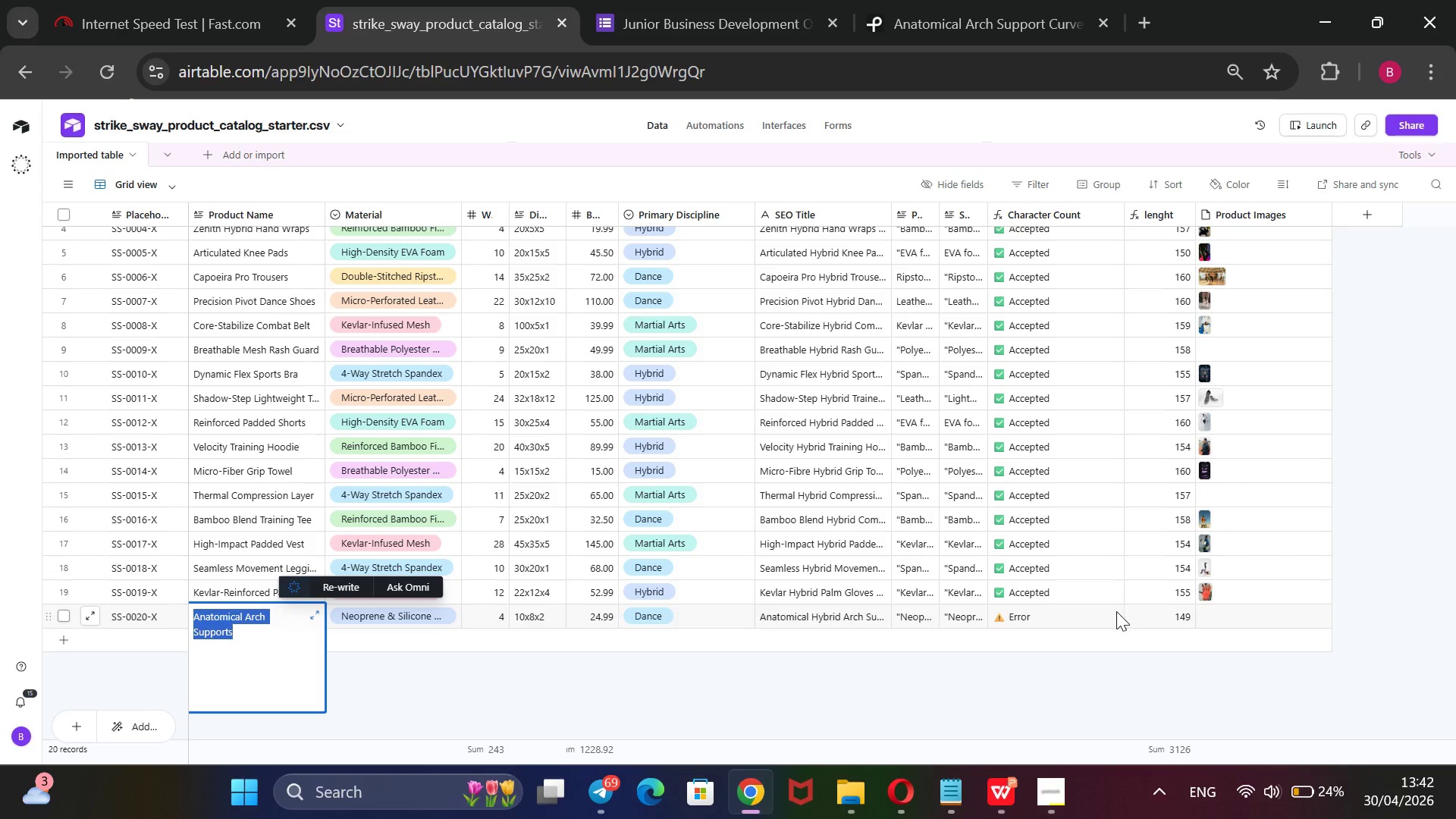 
left_click([1201, 620])
 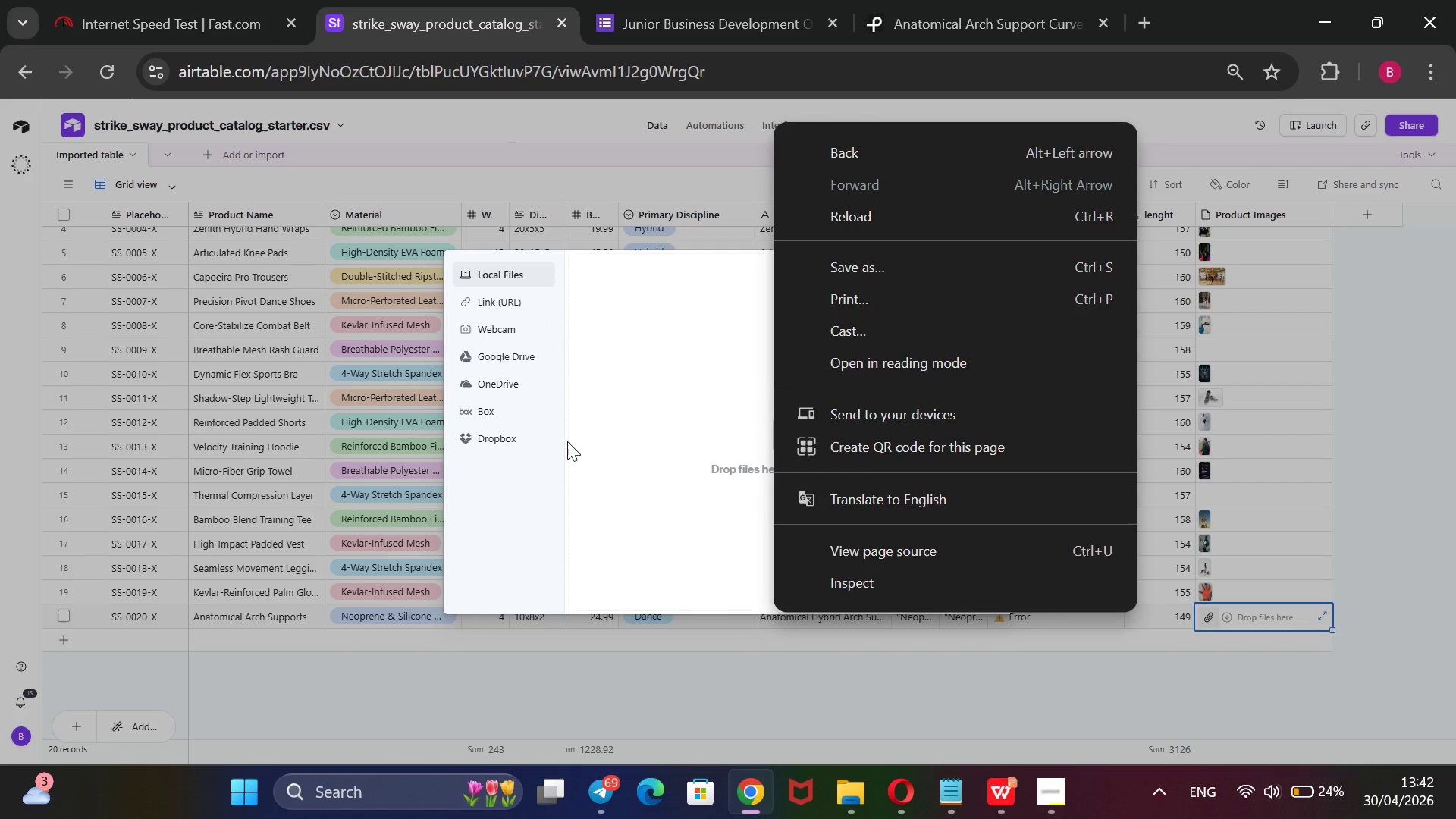 
wait(6.02)
 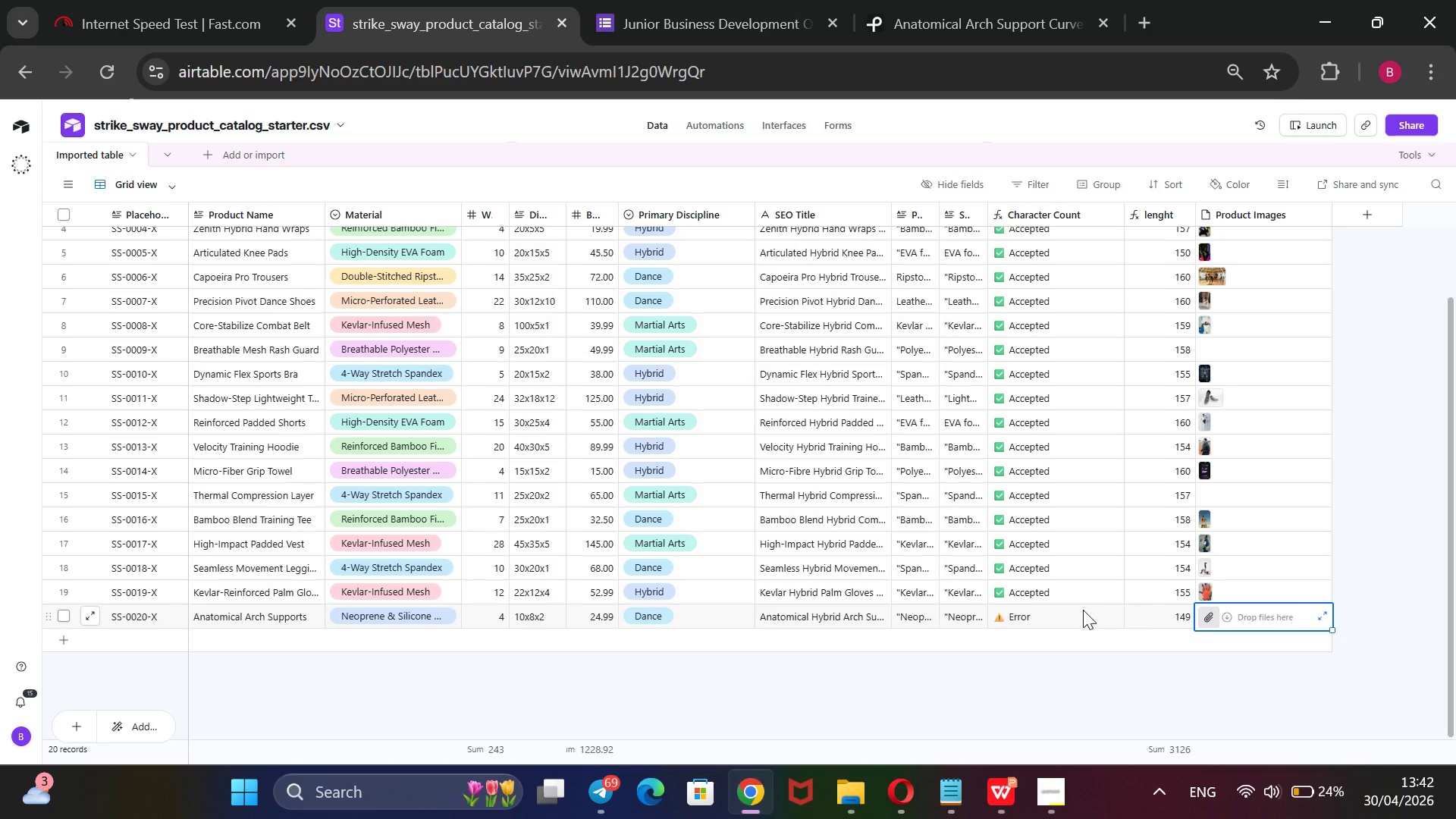 
left_click([504, 301])
 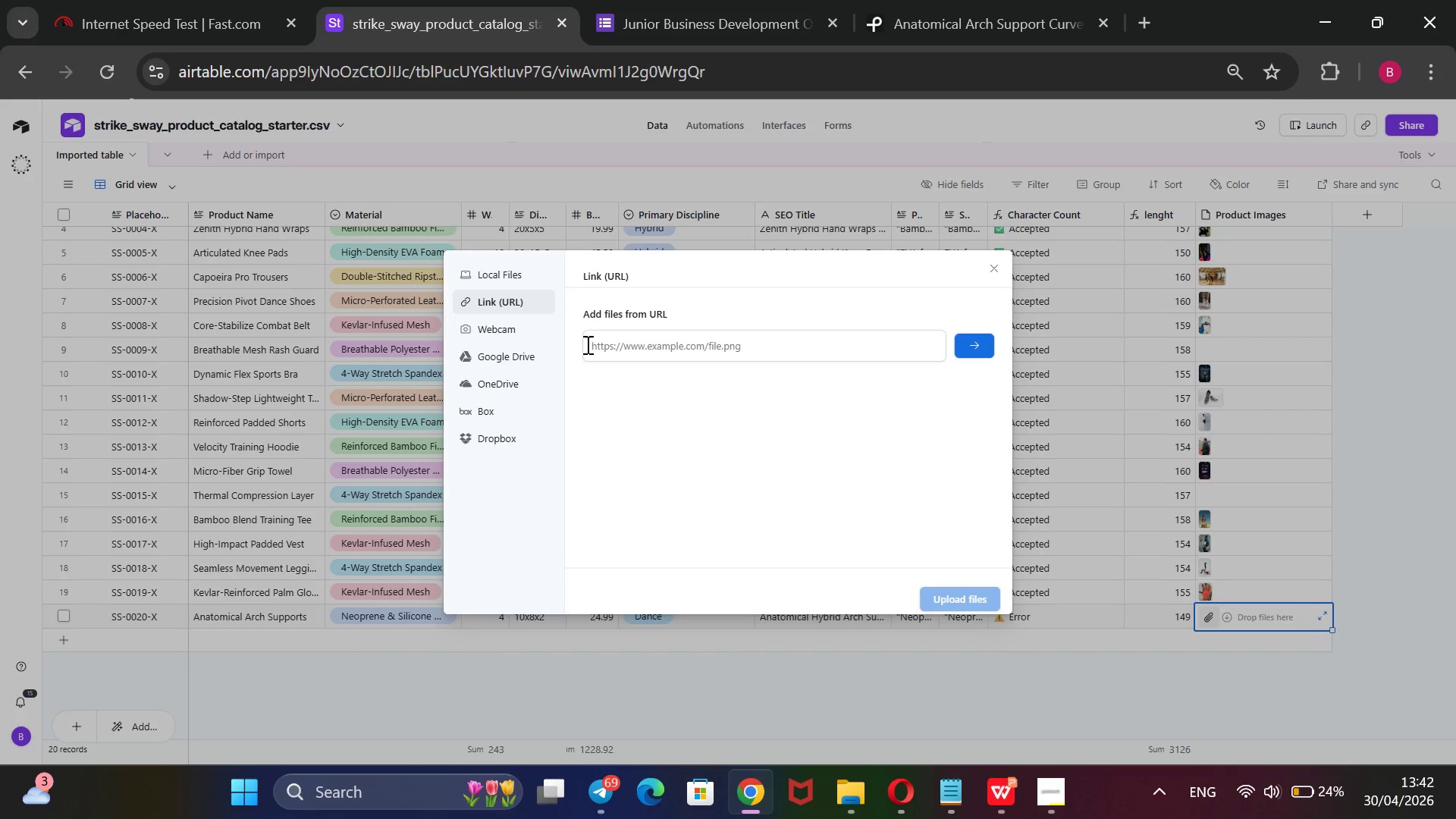 
left_click([587, 345])
 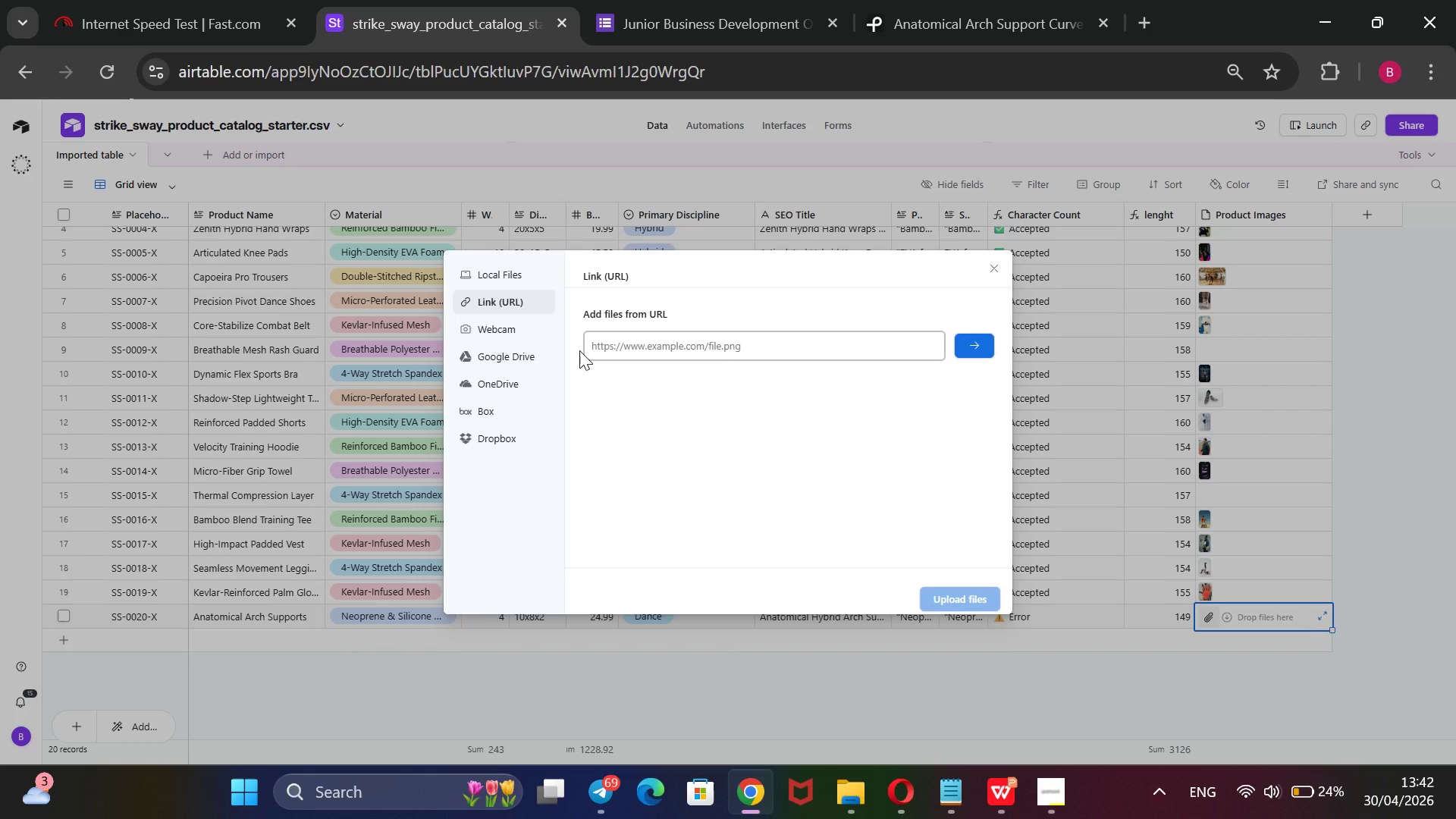 
key(Control+V)
 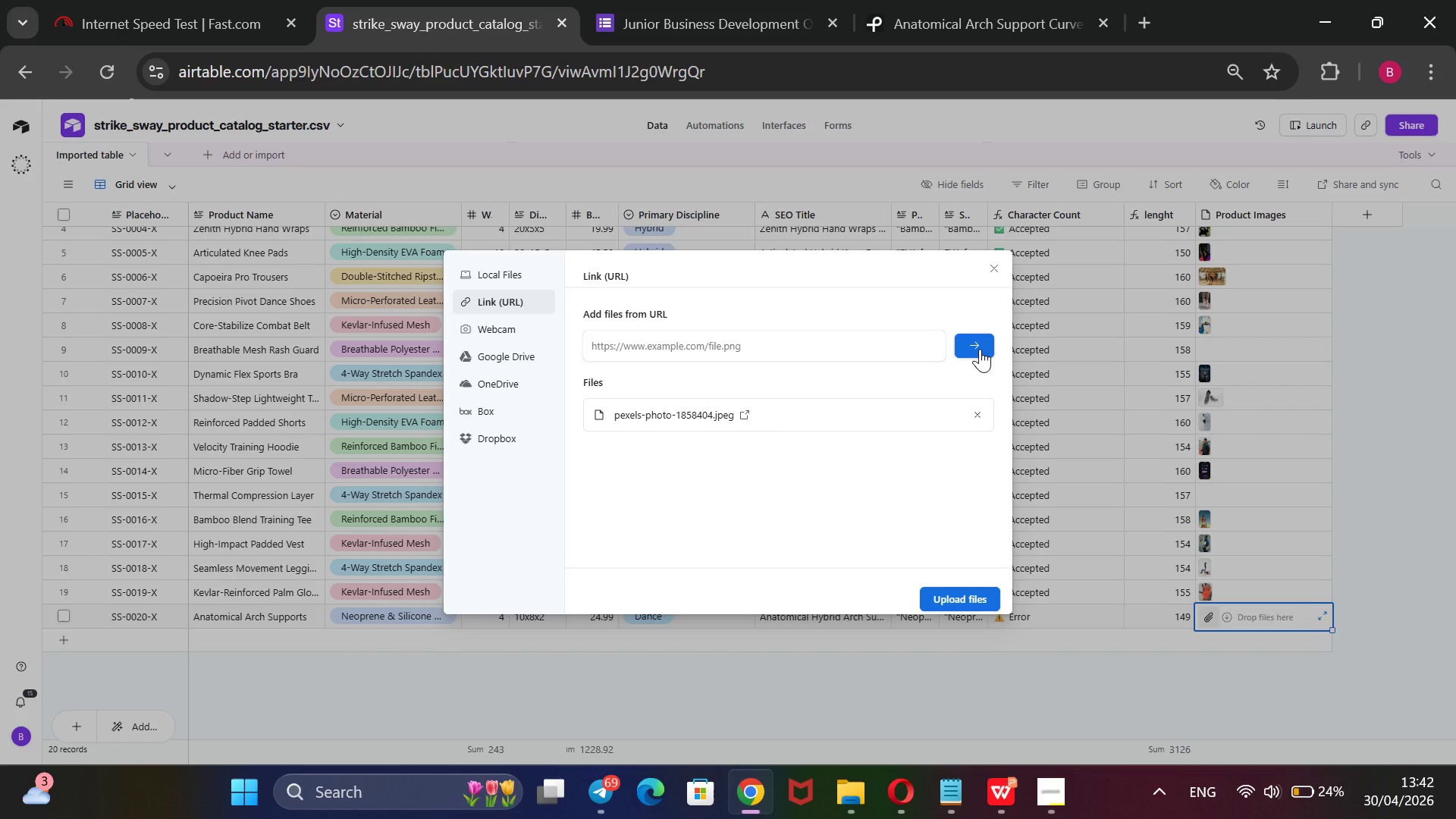 
wait(10.26)
 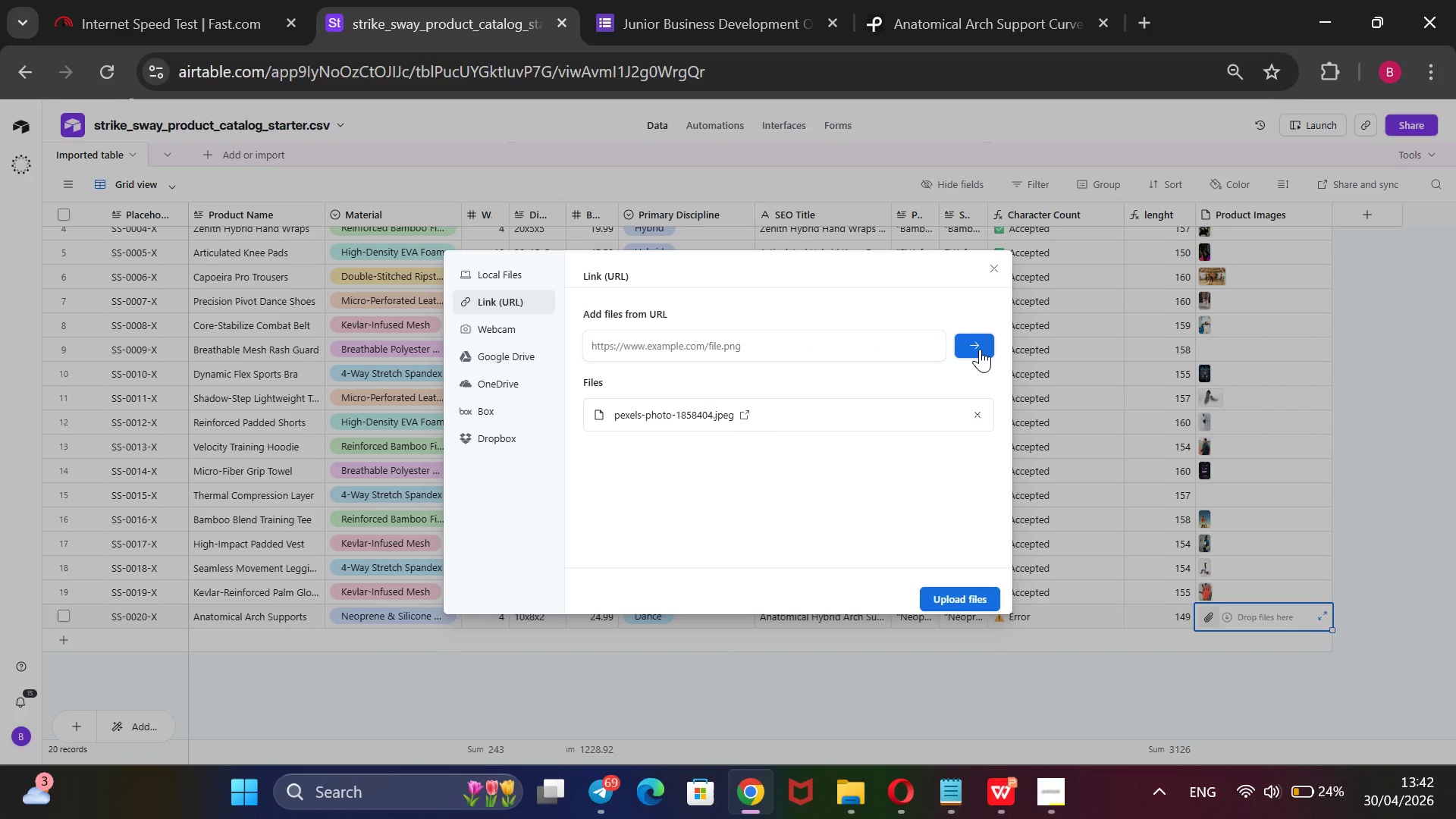 
left_click([938, 592])
 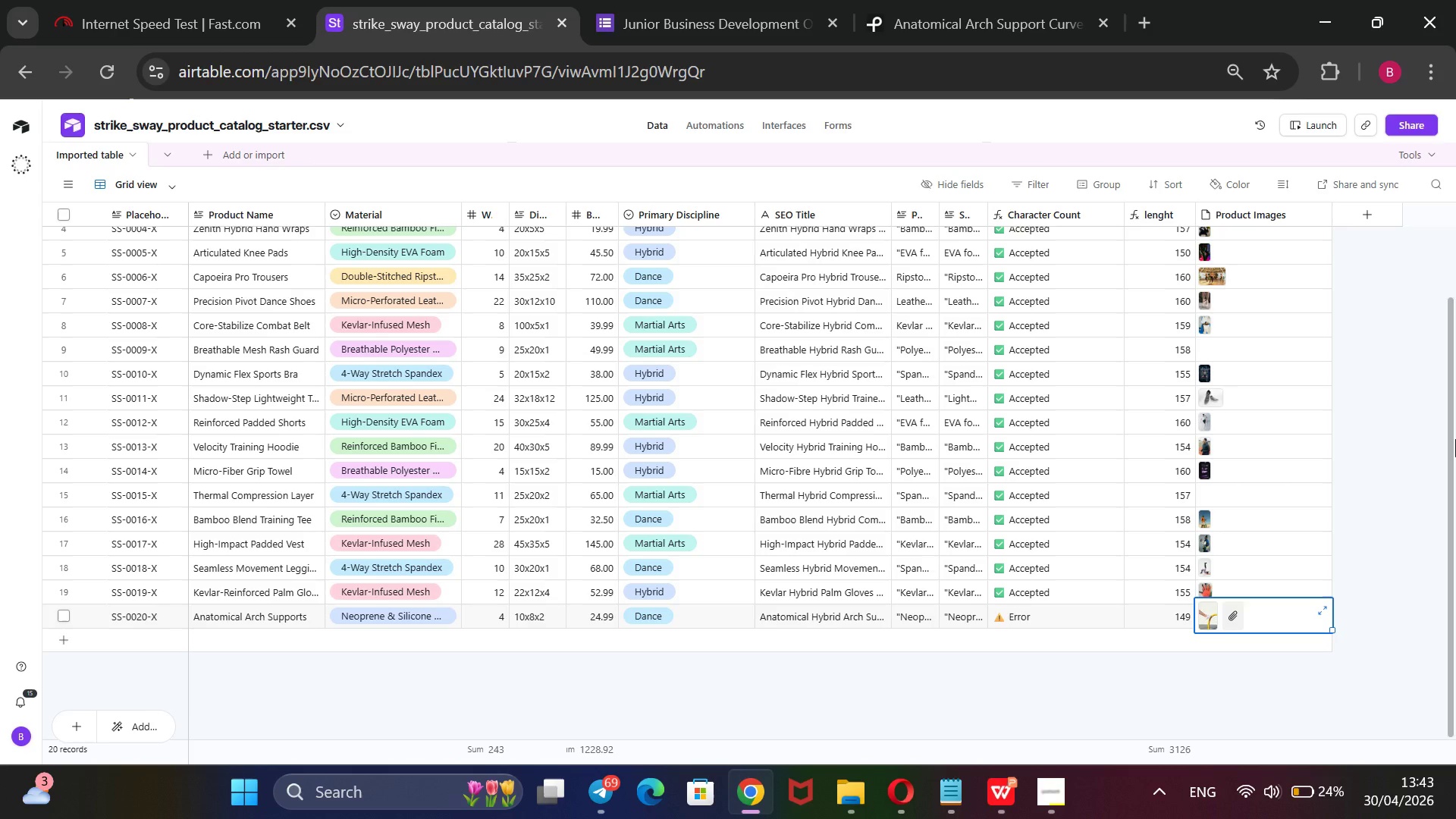 
wait(41.77)
 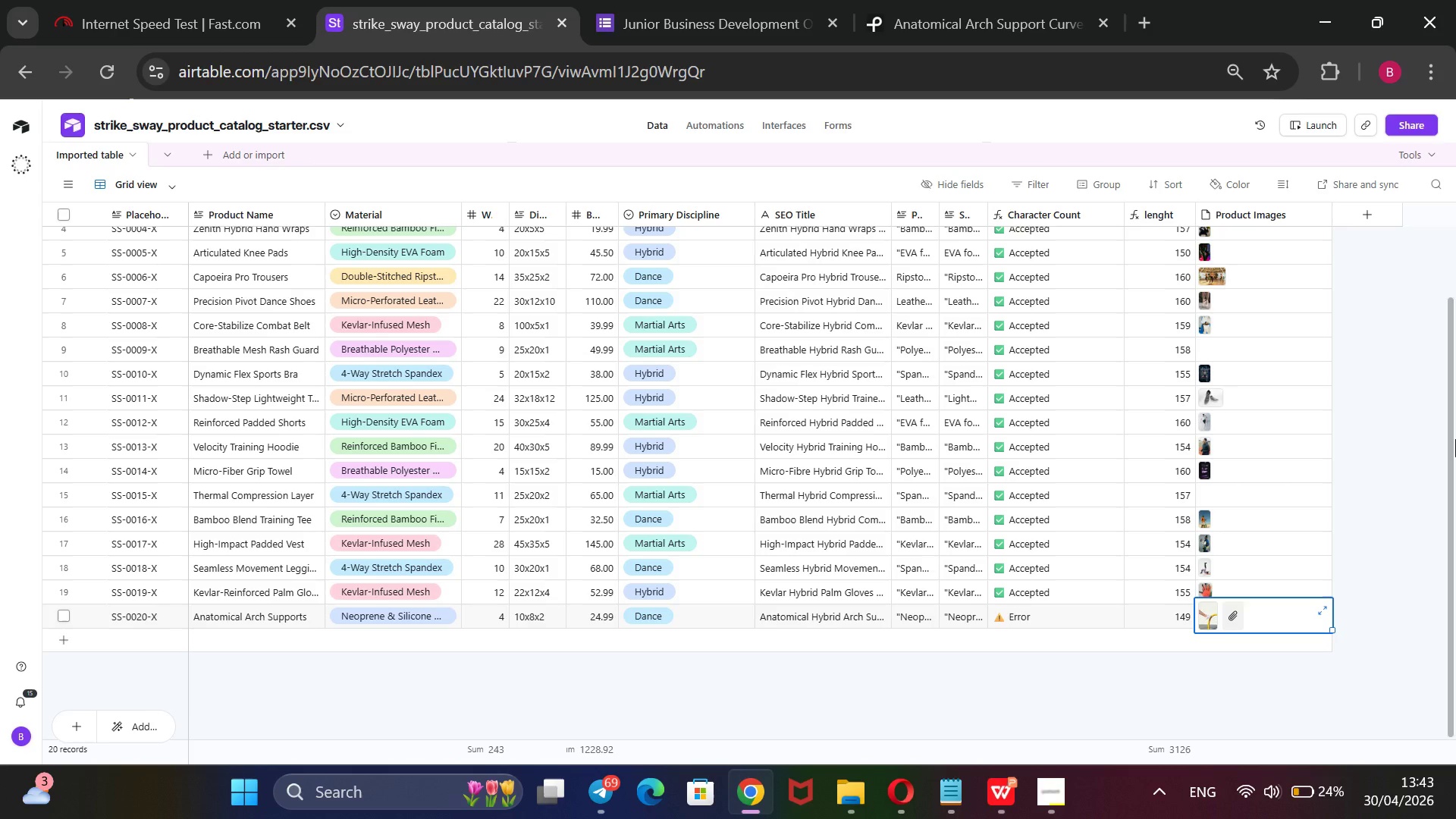 
left_click([1028, 0])
 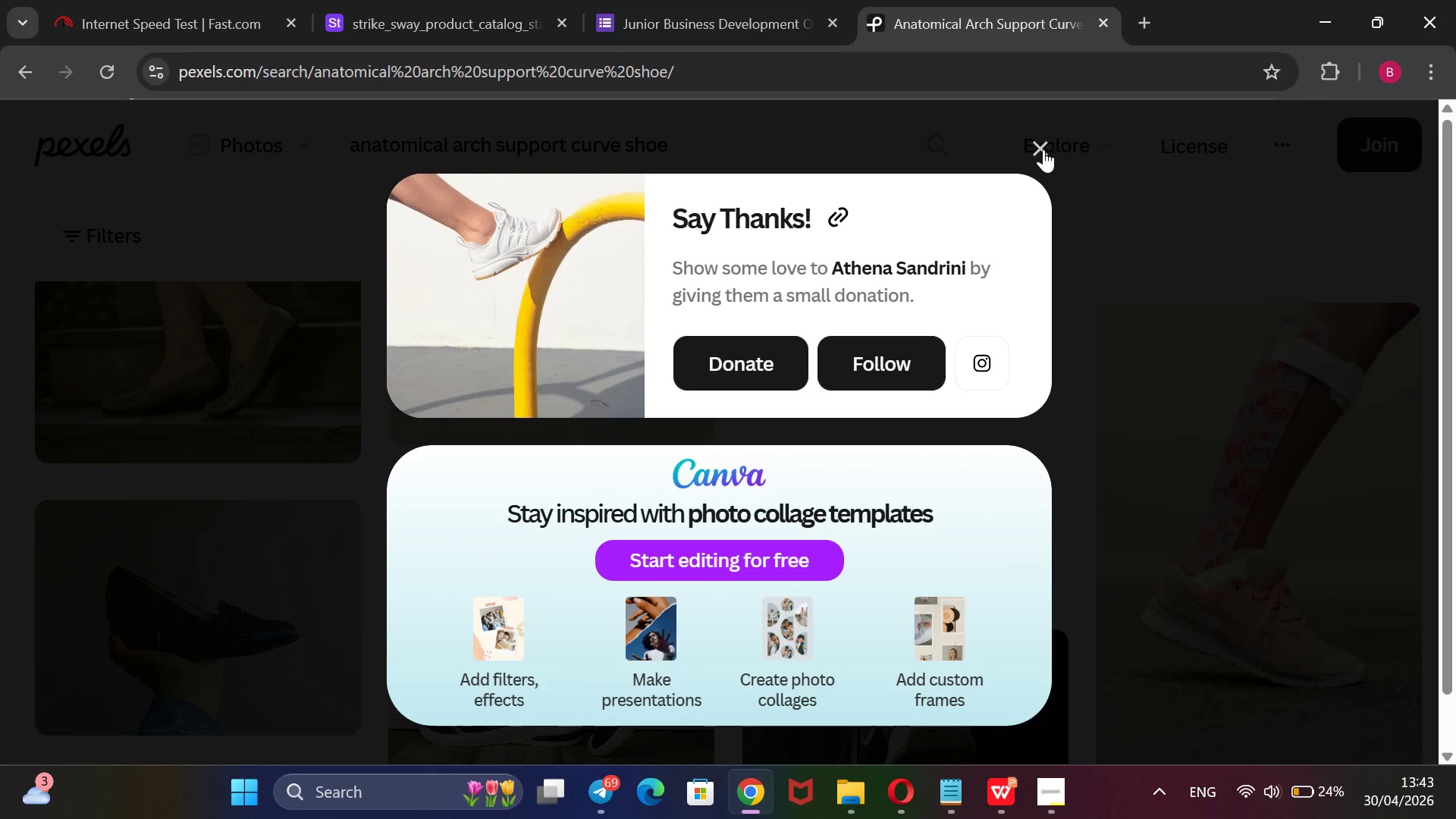 
left_click([1040, 147])
 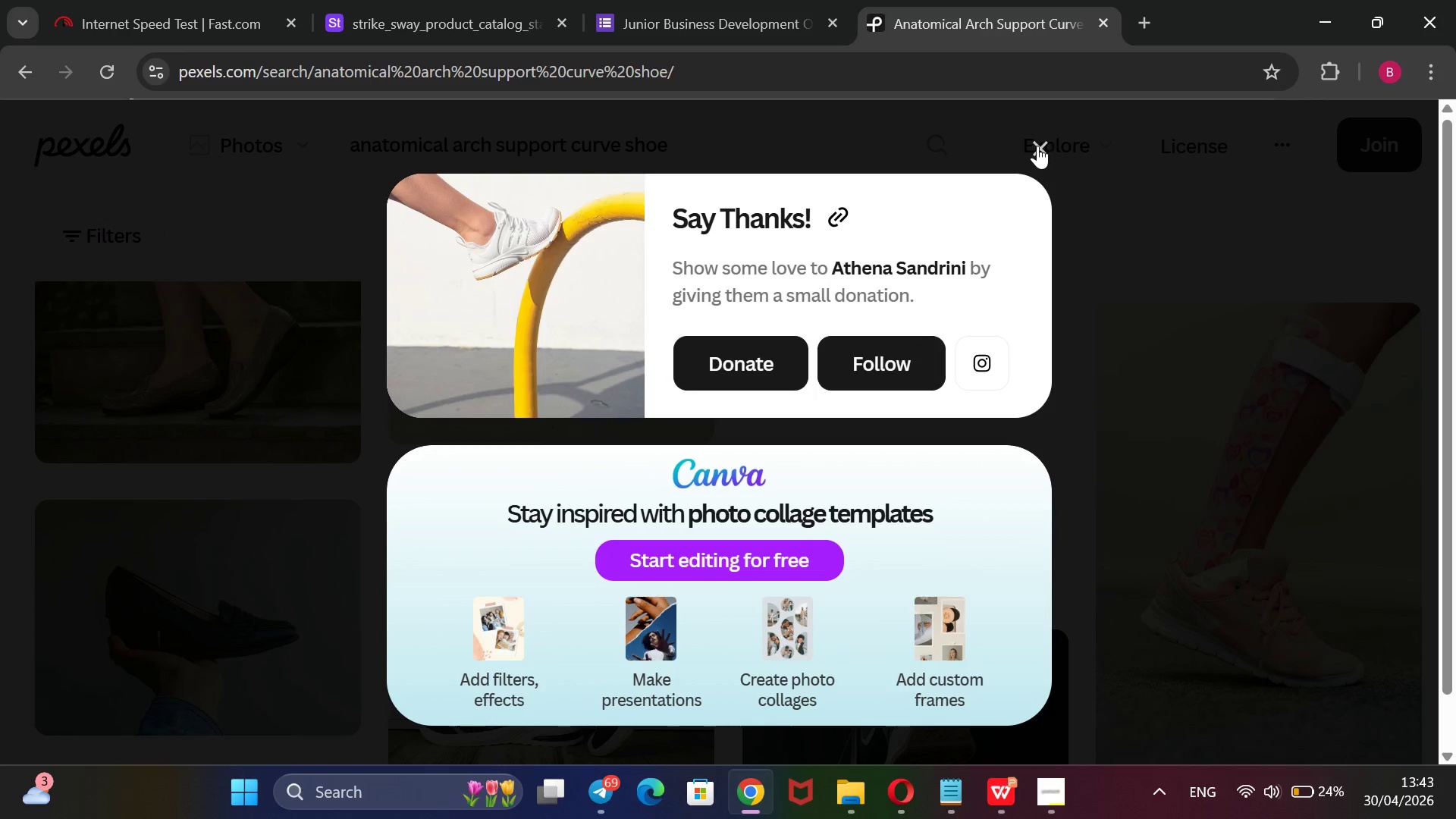 
left_click([1033, 143])
 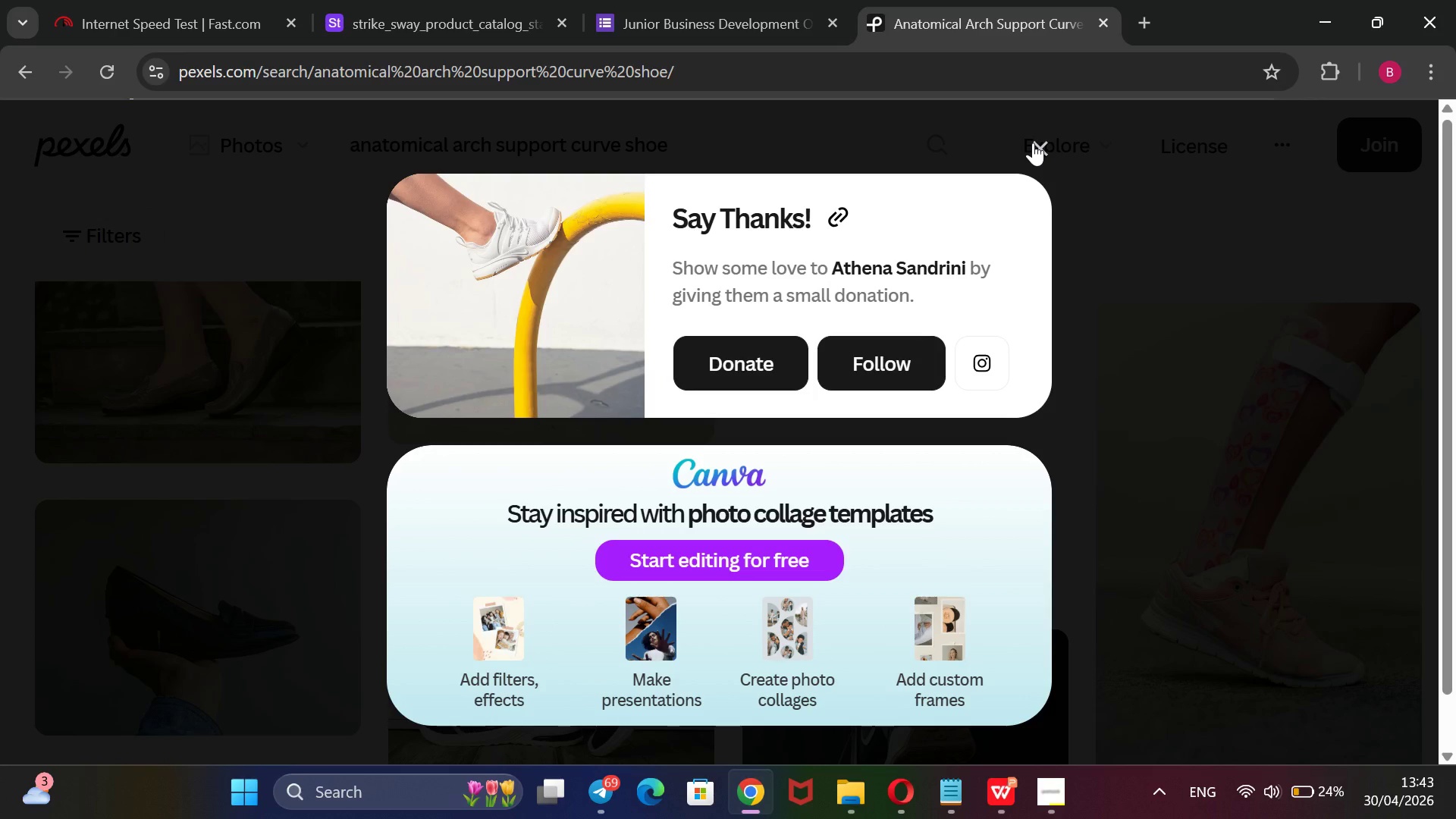 
left_click([1033, 143])
 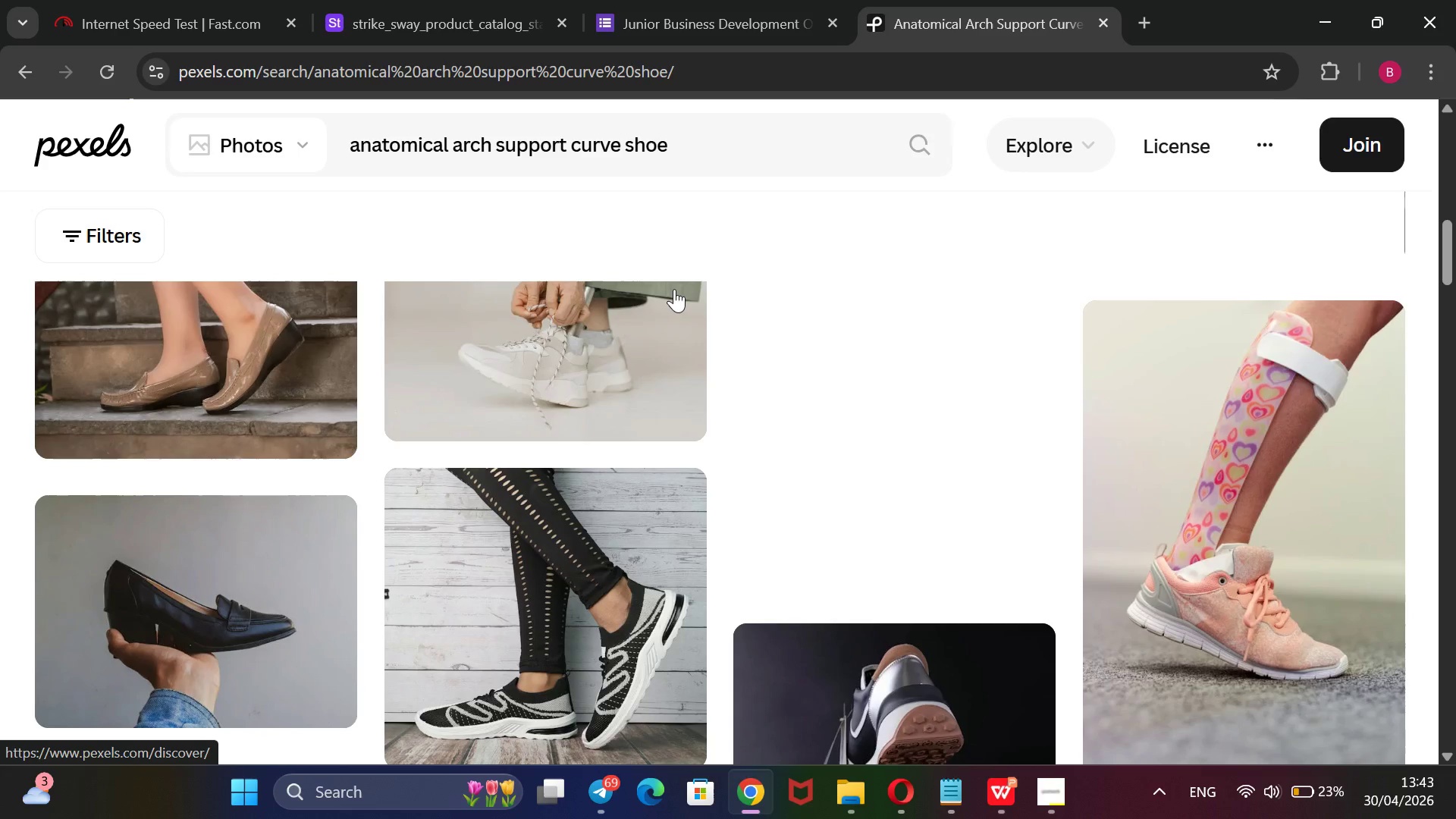 
scroll: coordinate [674, 289], scroll_direction: down, amount: 3.0
 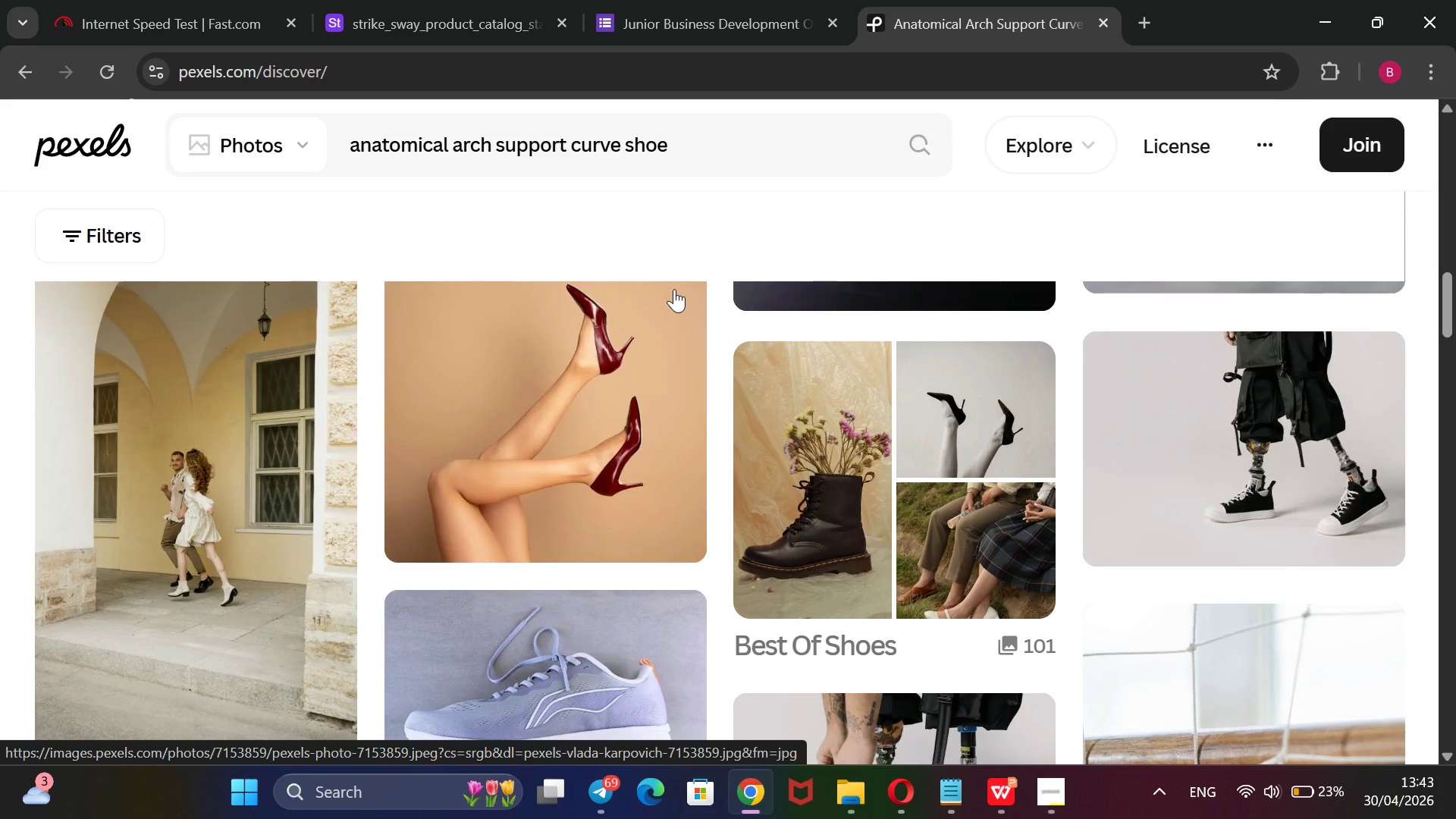 
wait(5.42)
 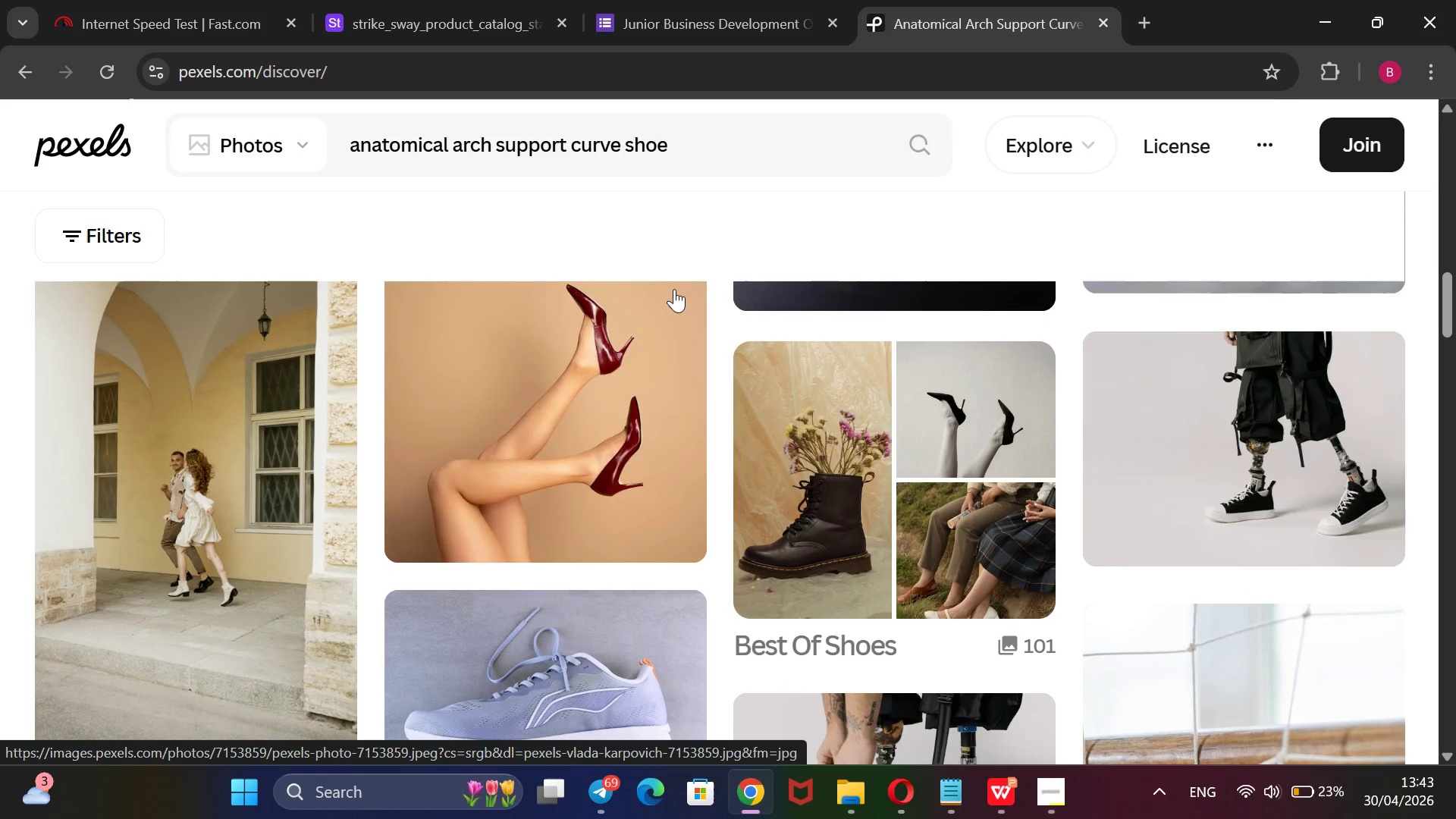 
left_click_drag(start_coordinate=[683, 142], to_coordinate=[699, 194])
 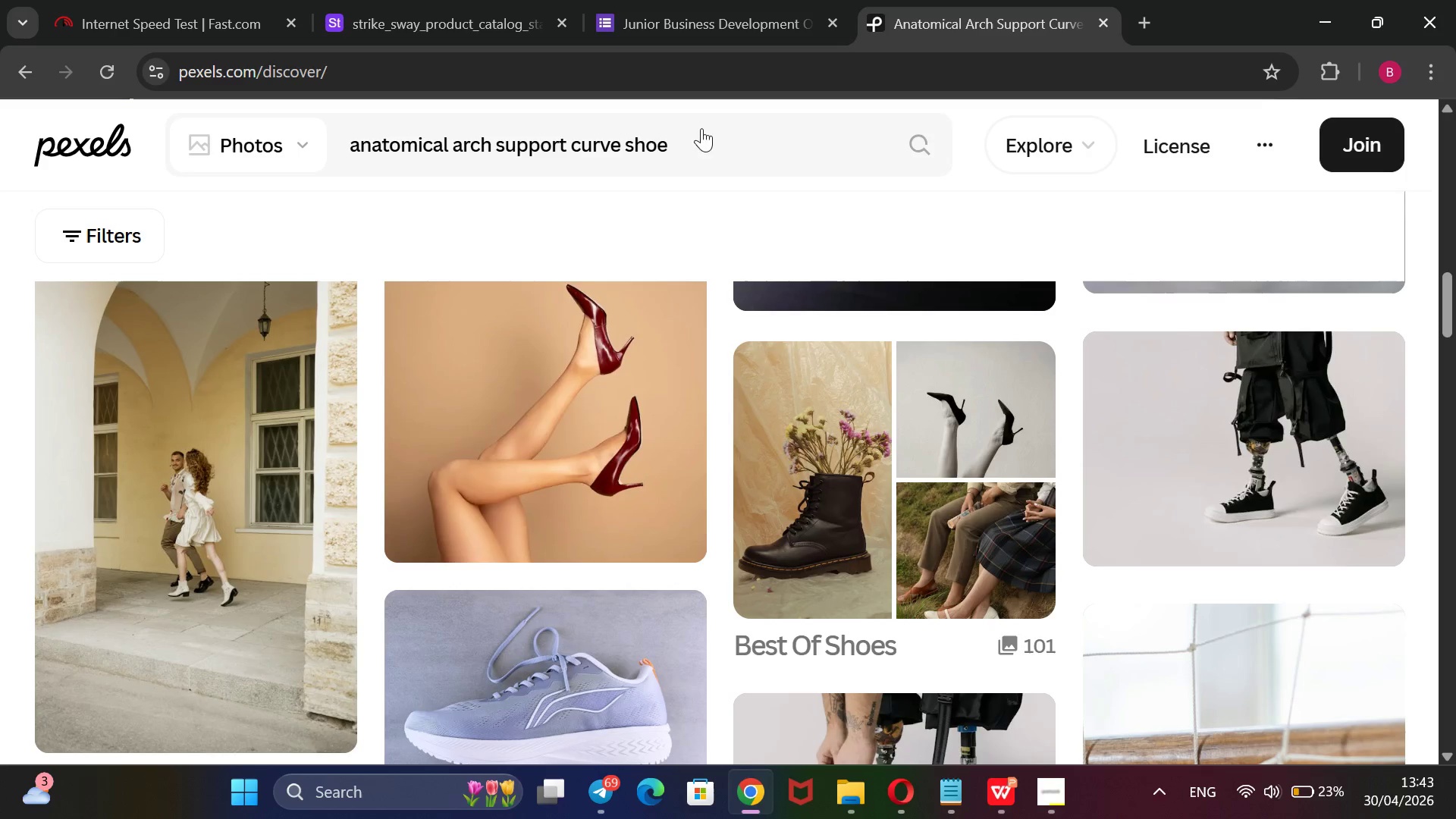 
left_click([701, 129])
 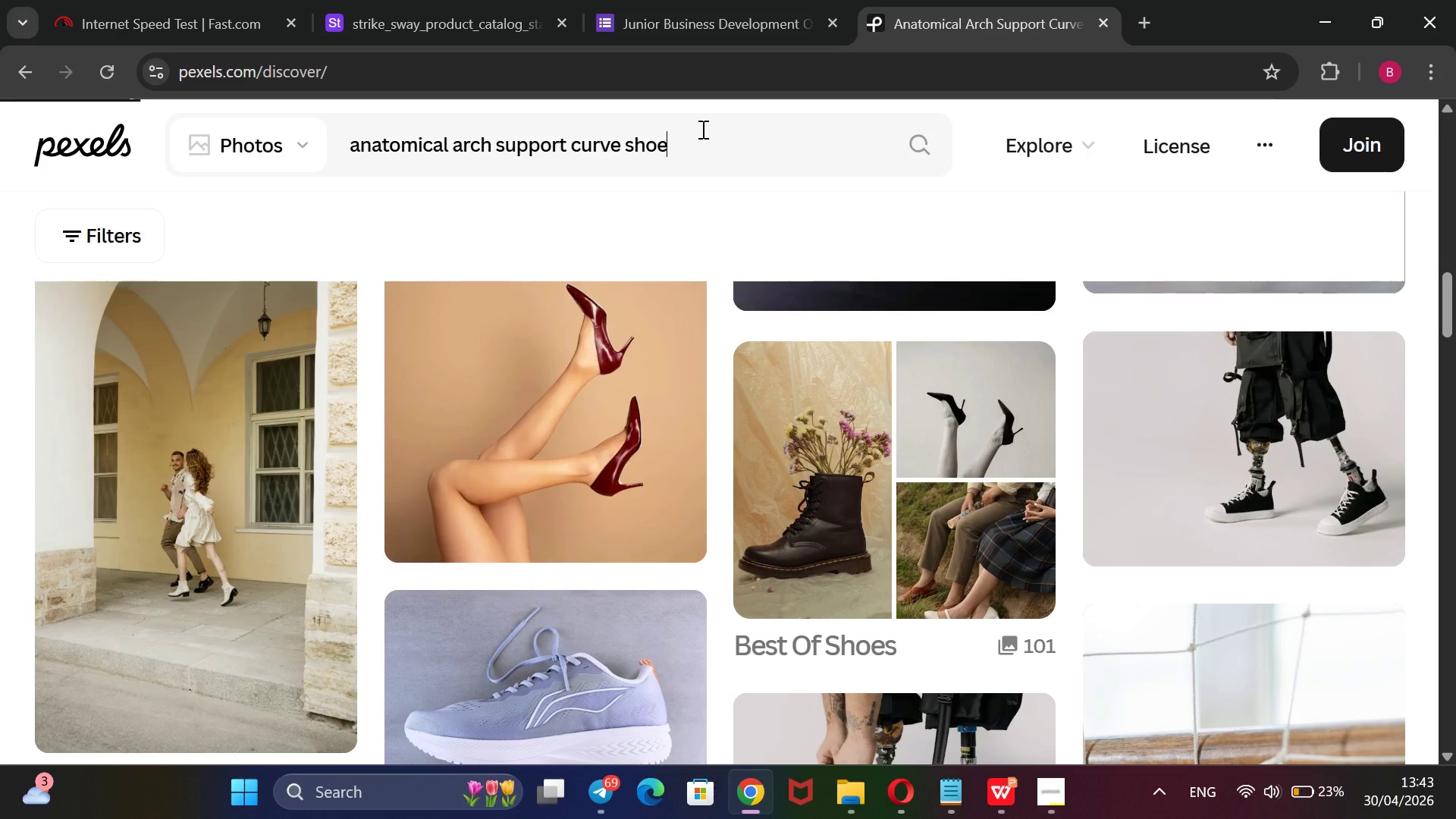 
left_click_drag(start_coordinate=[701, 129], to_coordinate=[681, 152])
 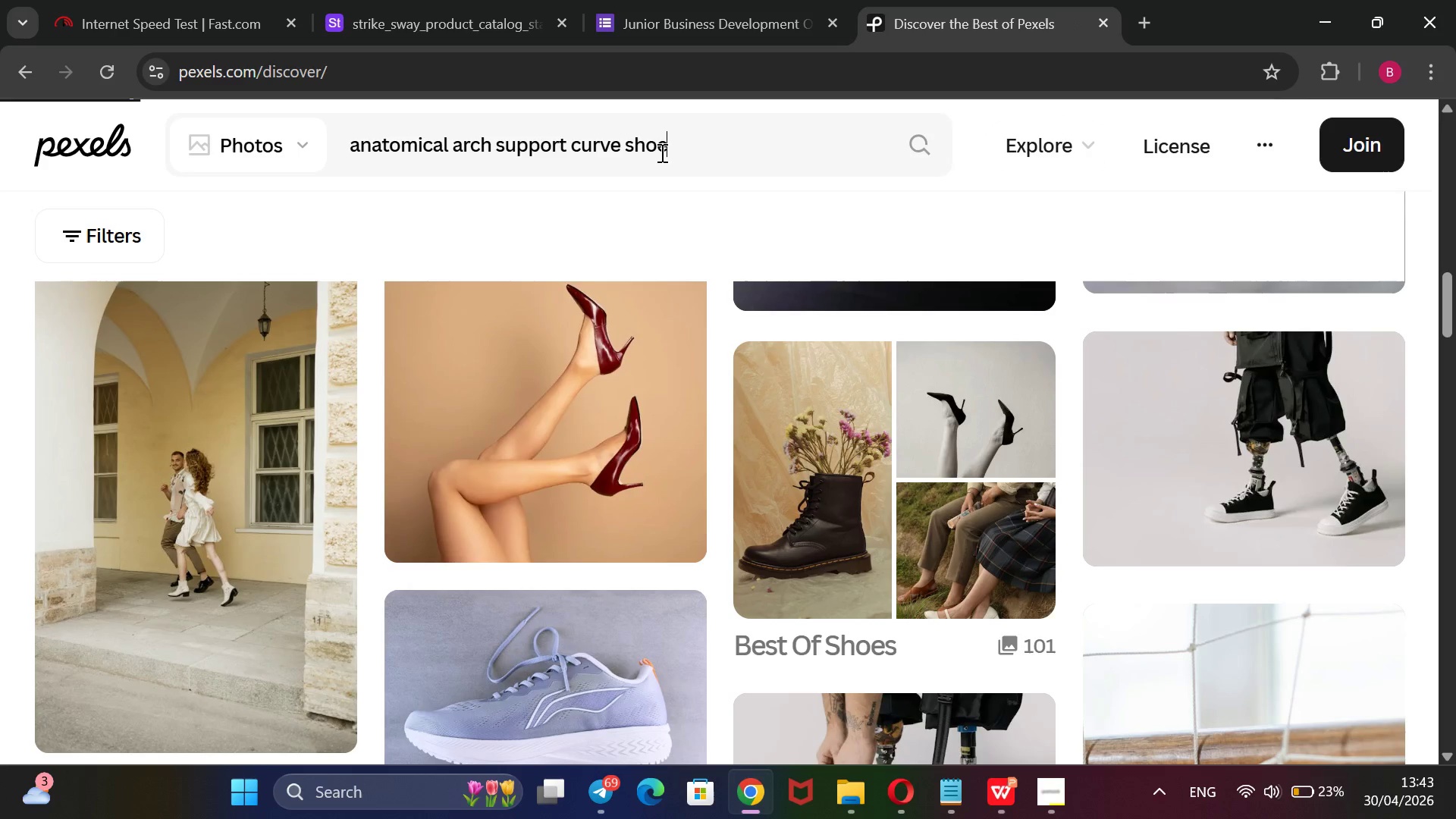 
left_click_drag(start_coordinate=[681, 152], to_coordinate=[724, 155])
 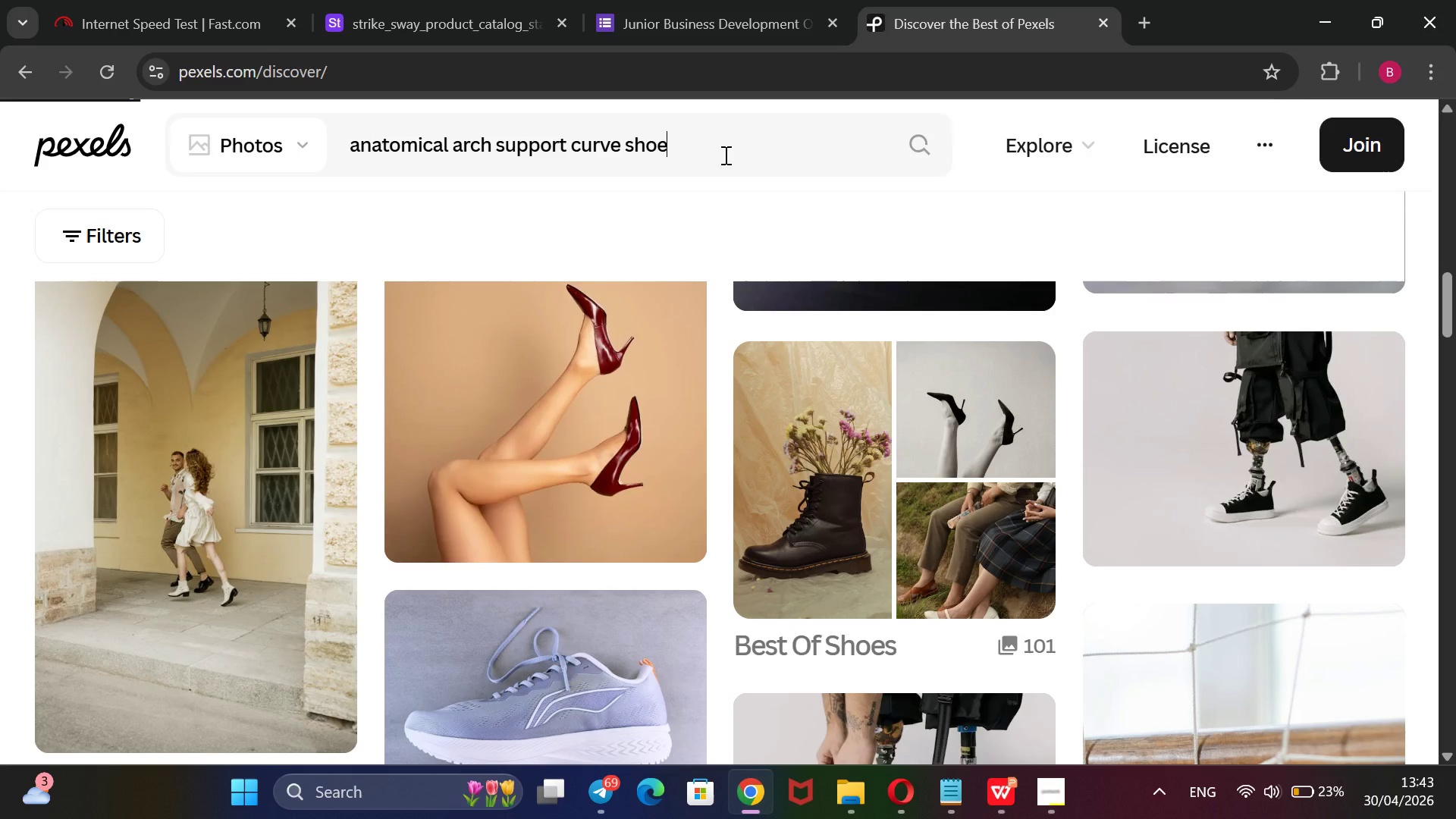 
hold_key(key=Backspace, duration=1.47)
 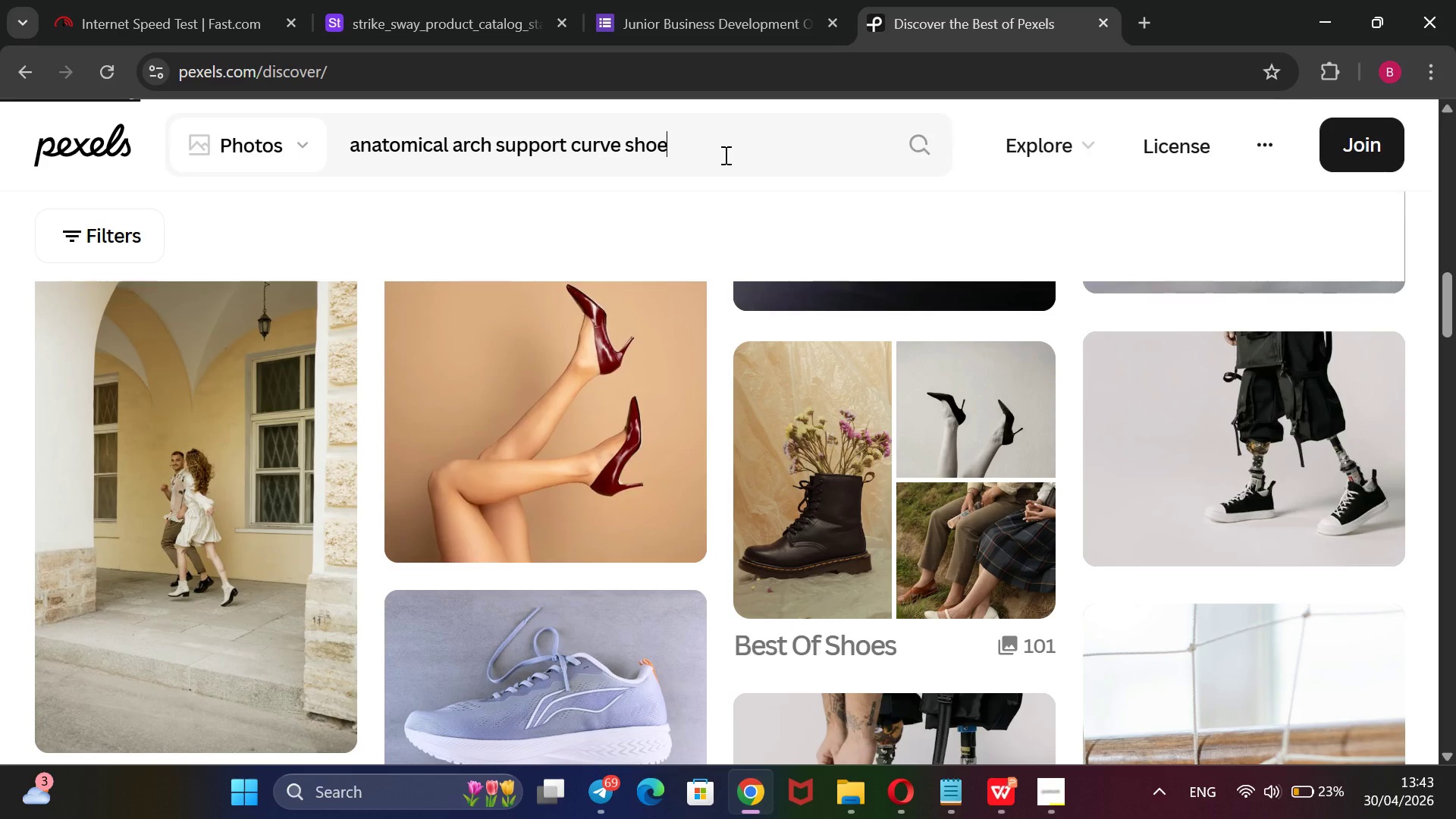 
key(Backspace)
 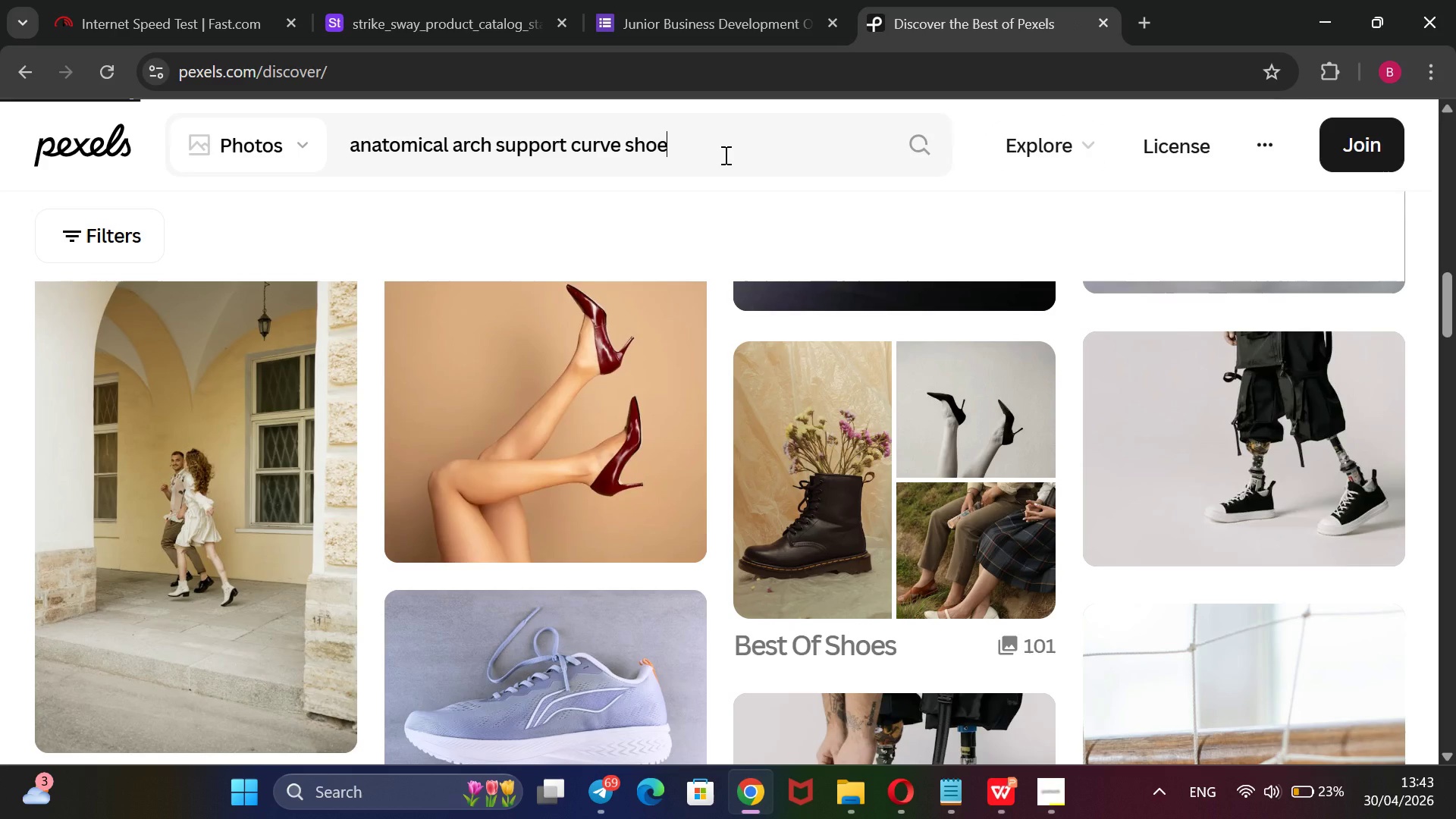 
key(Backspace)
 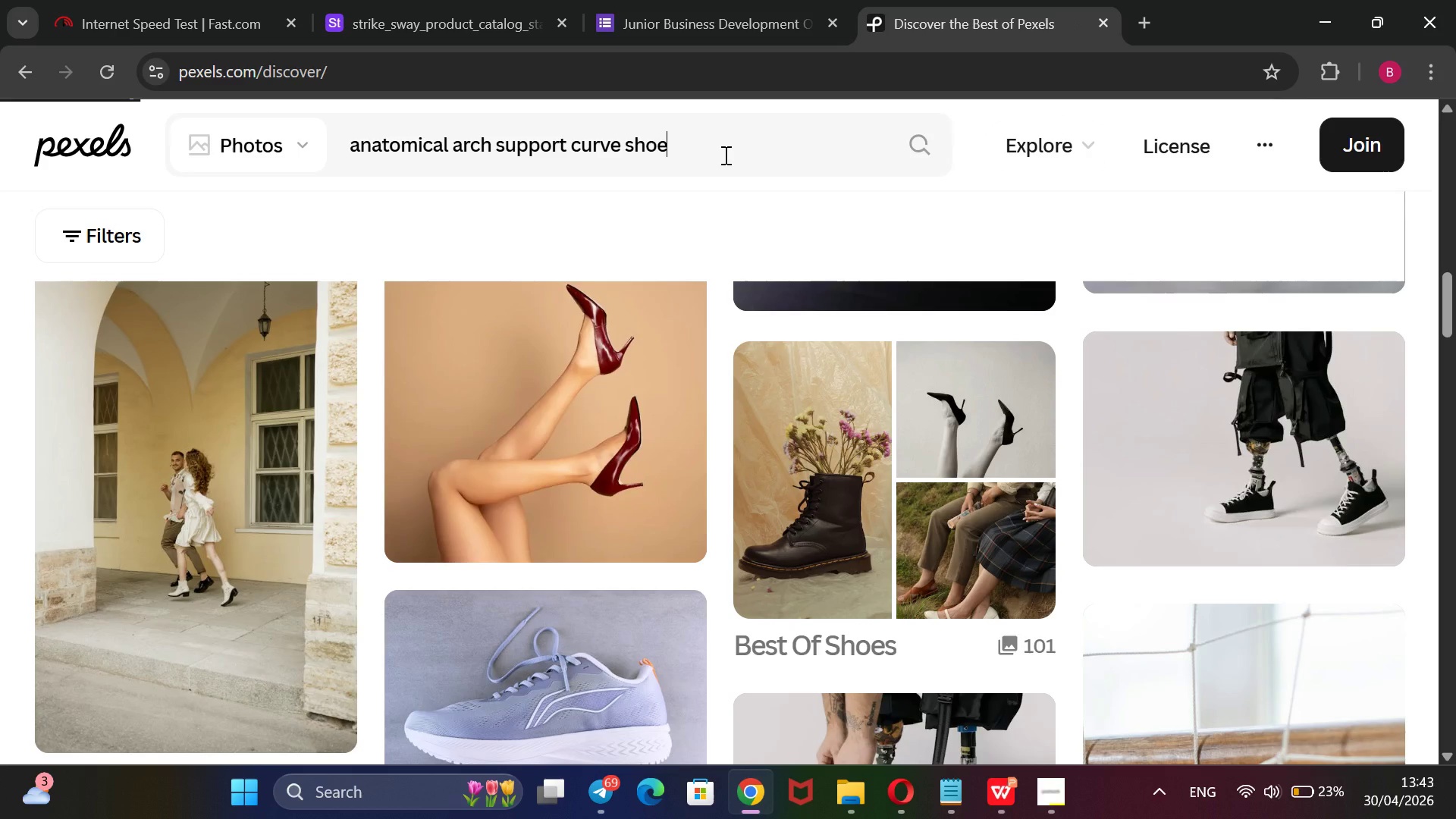 
key(Backspace)
 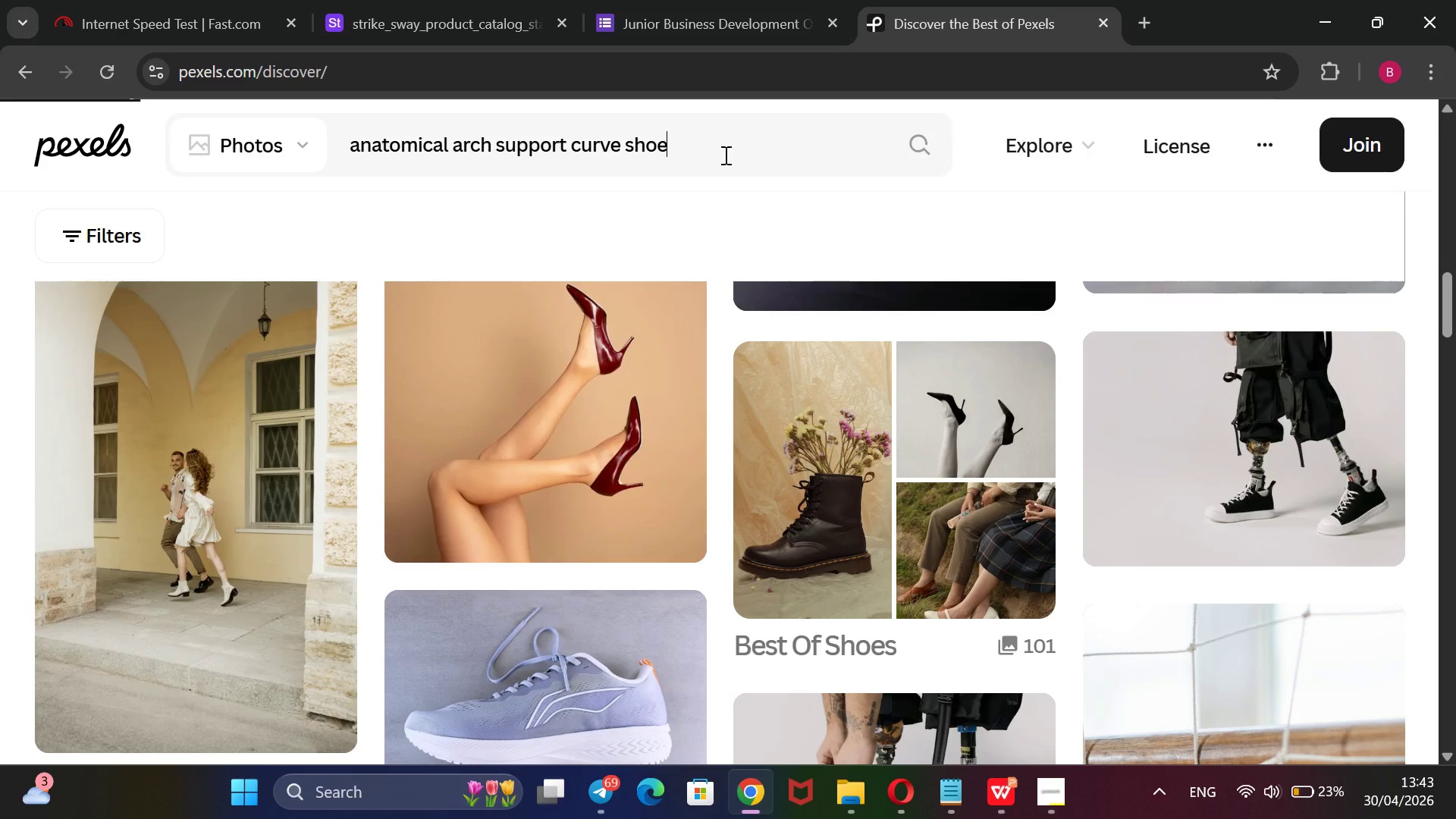 
key(Backspace)
 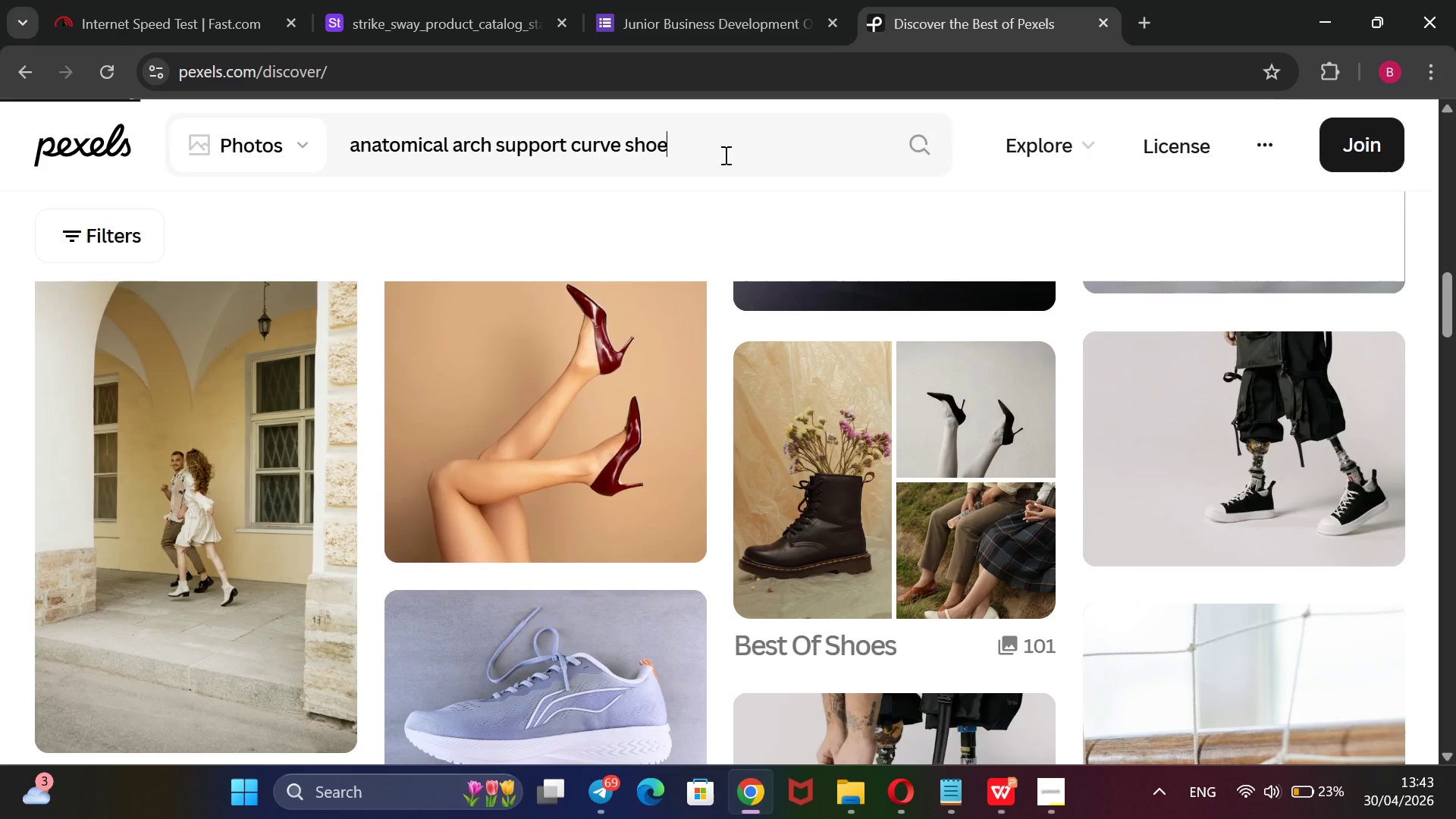 
key(Backspace)
 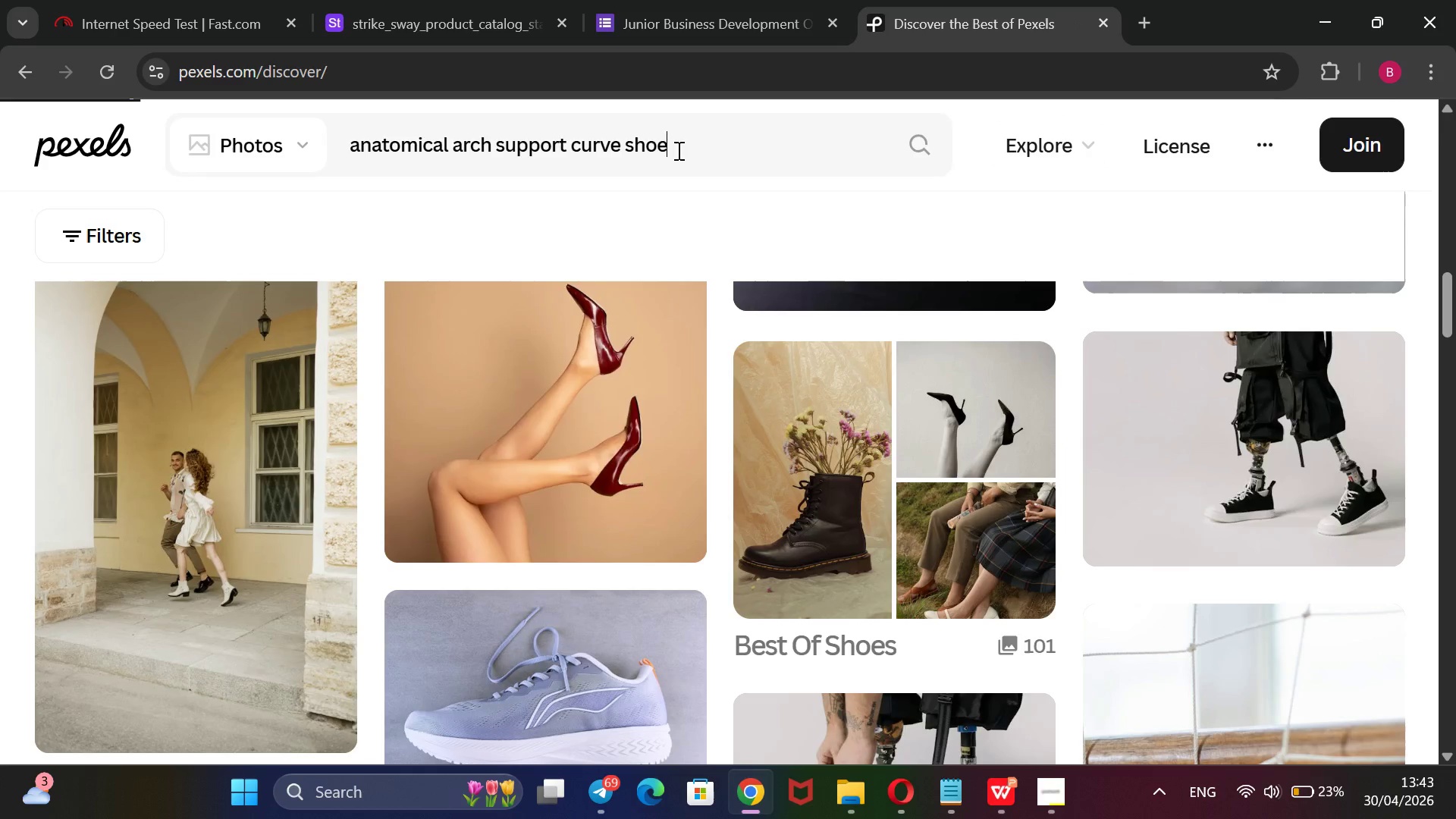 
left_click([677, 150])
 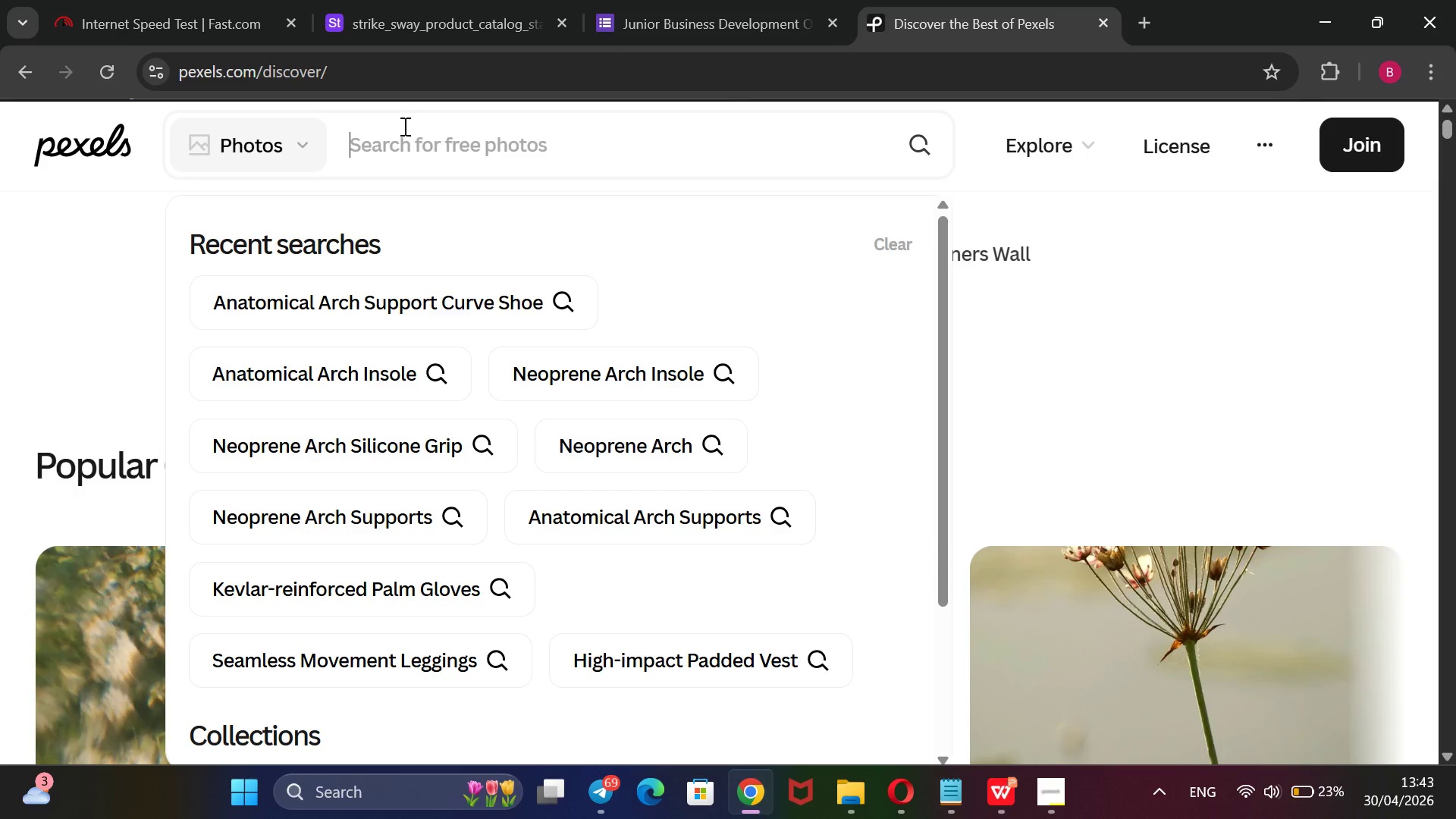 
type(thermal )
 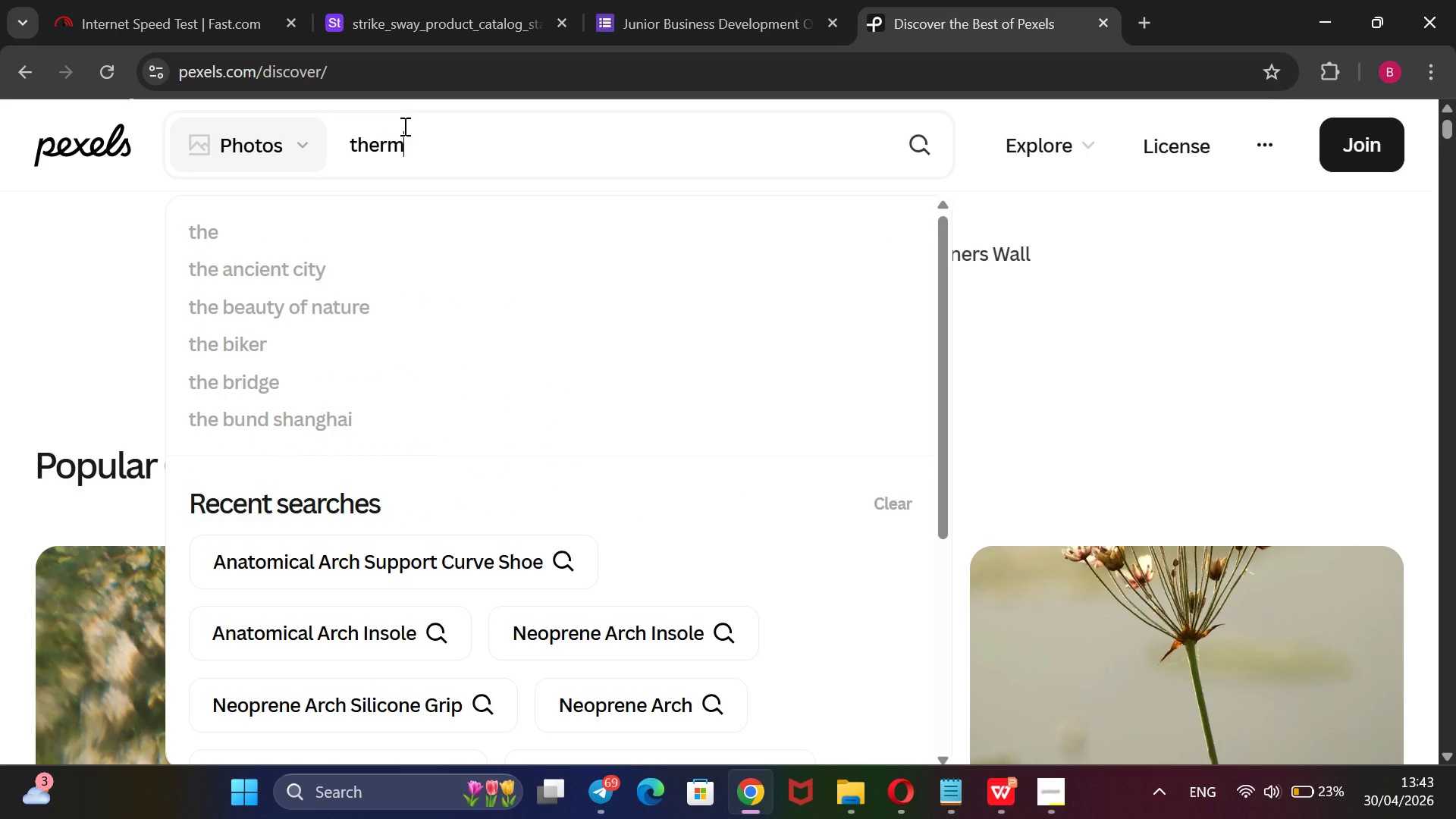 
wait(5.12)
 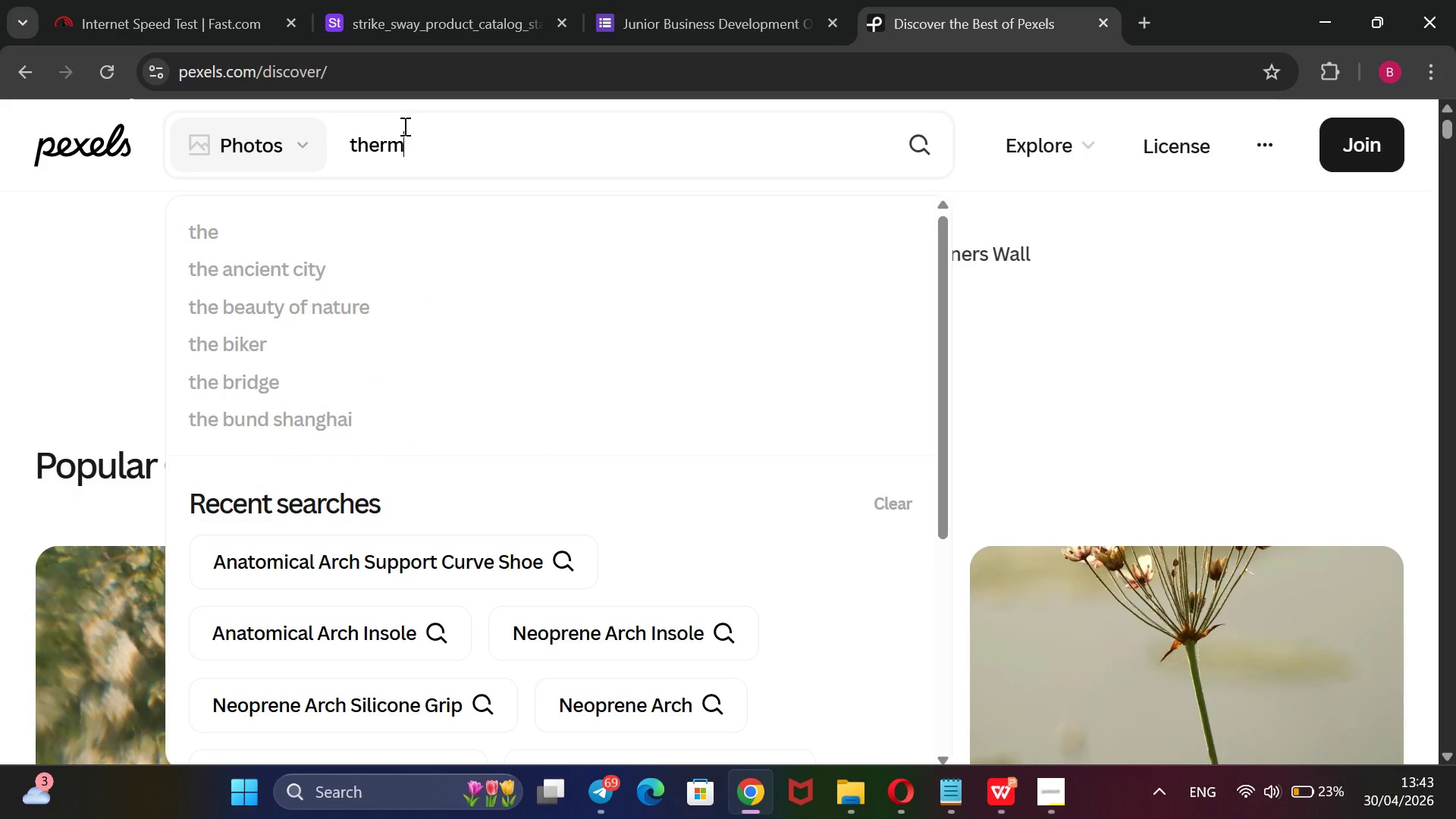 
type(compression garment)
 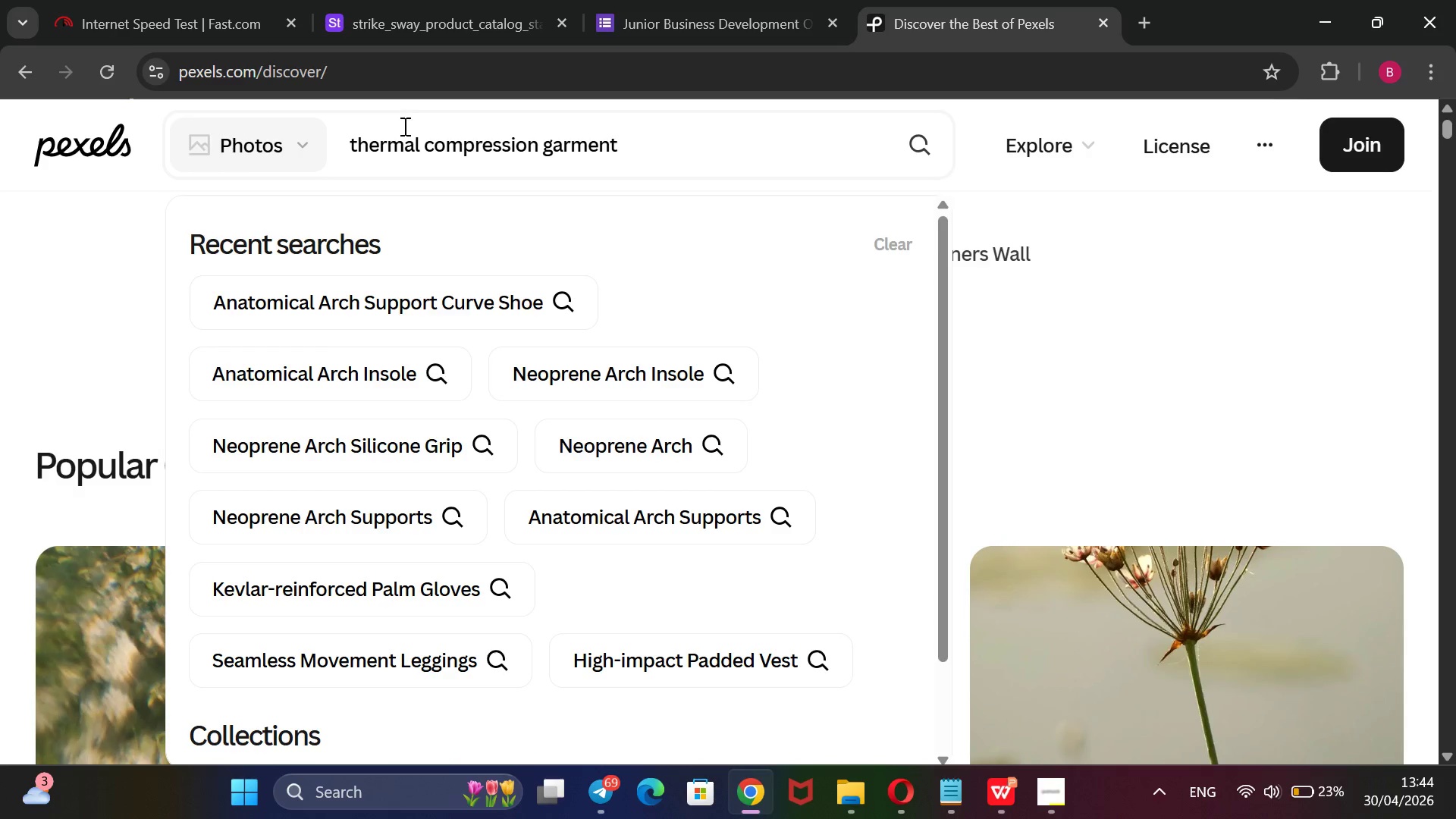 
key(Enter)
 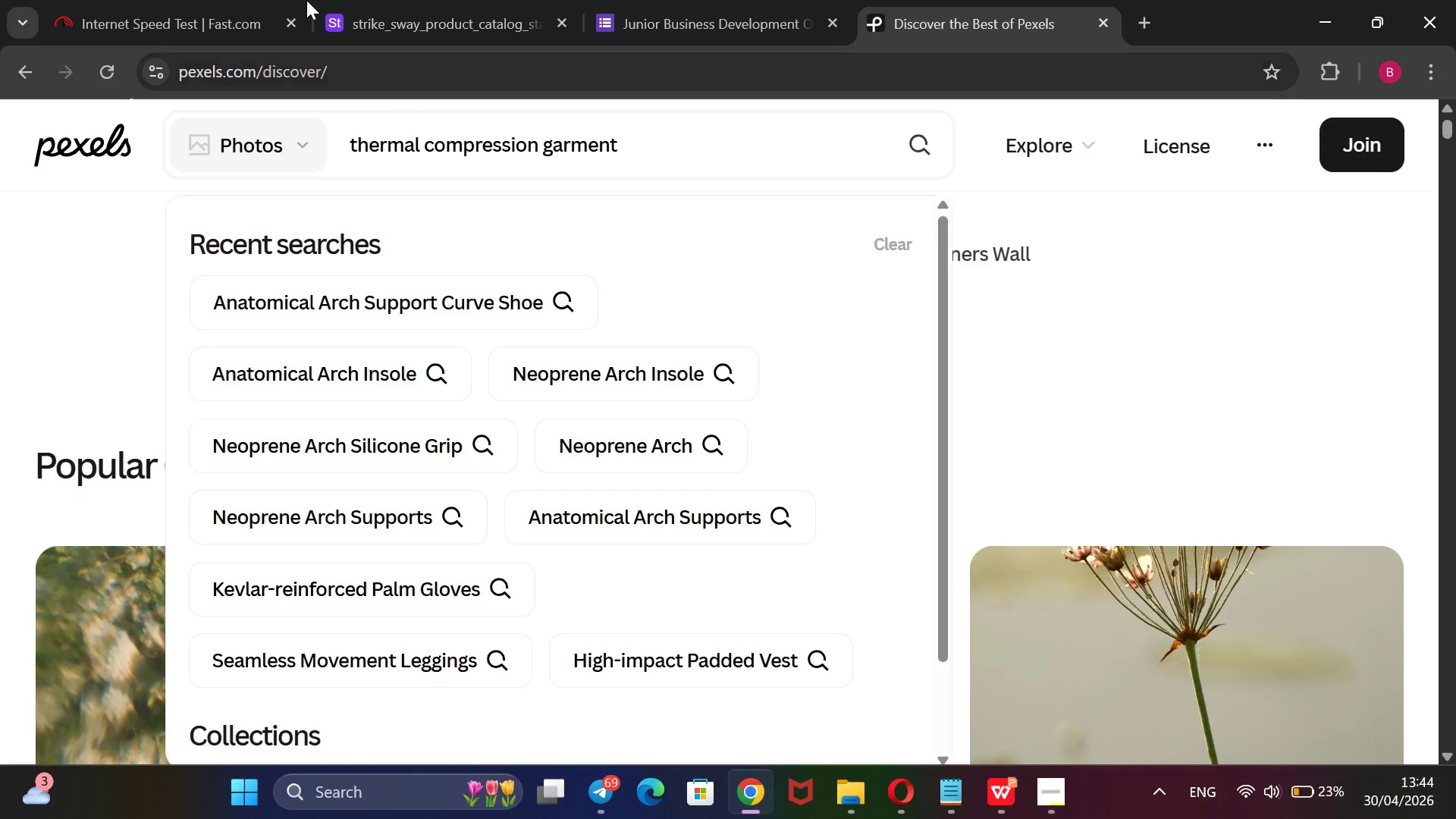 
left_click([437, 2])
 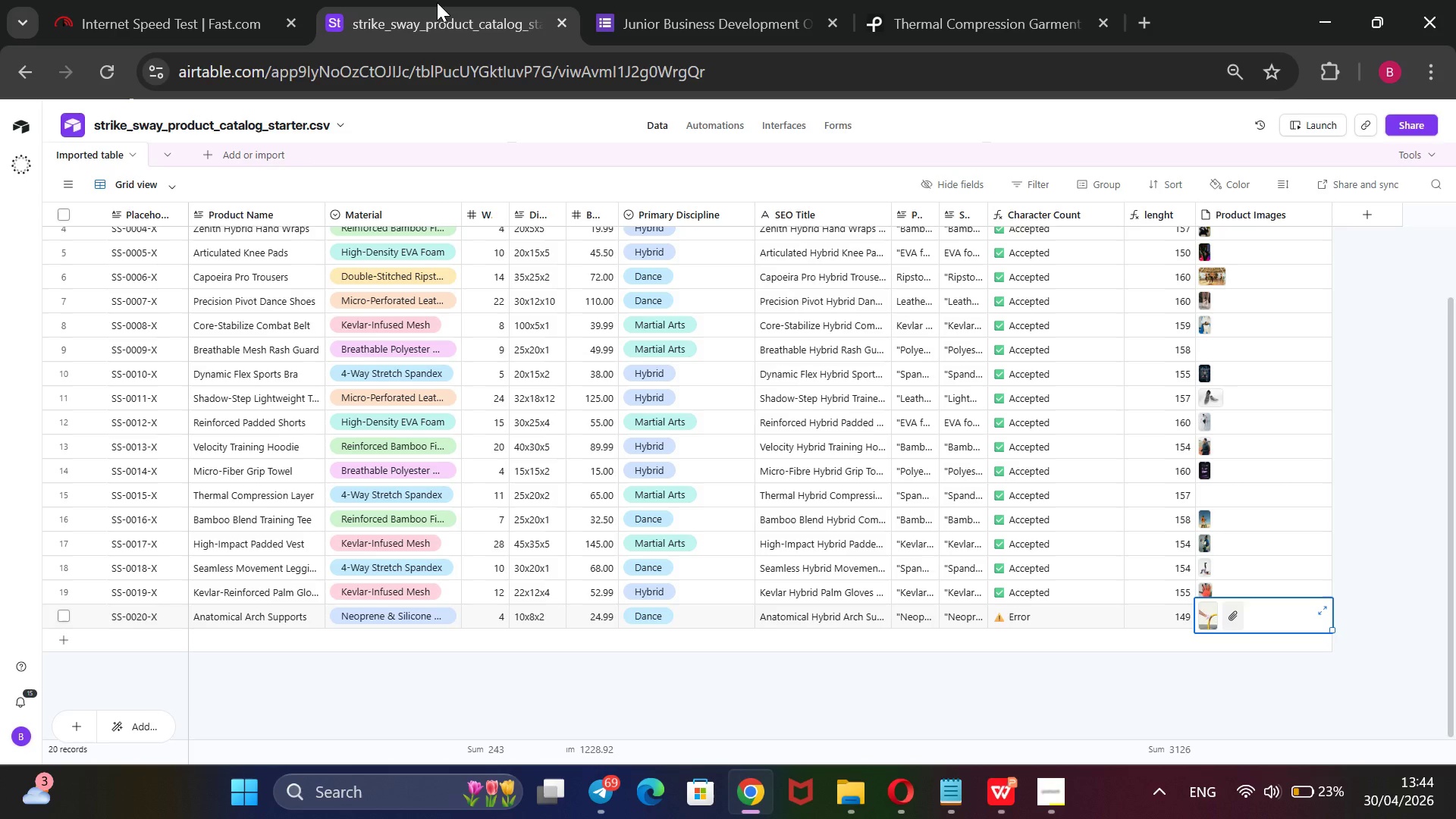 
wait(21.47)
 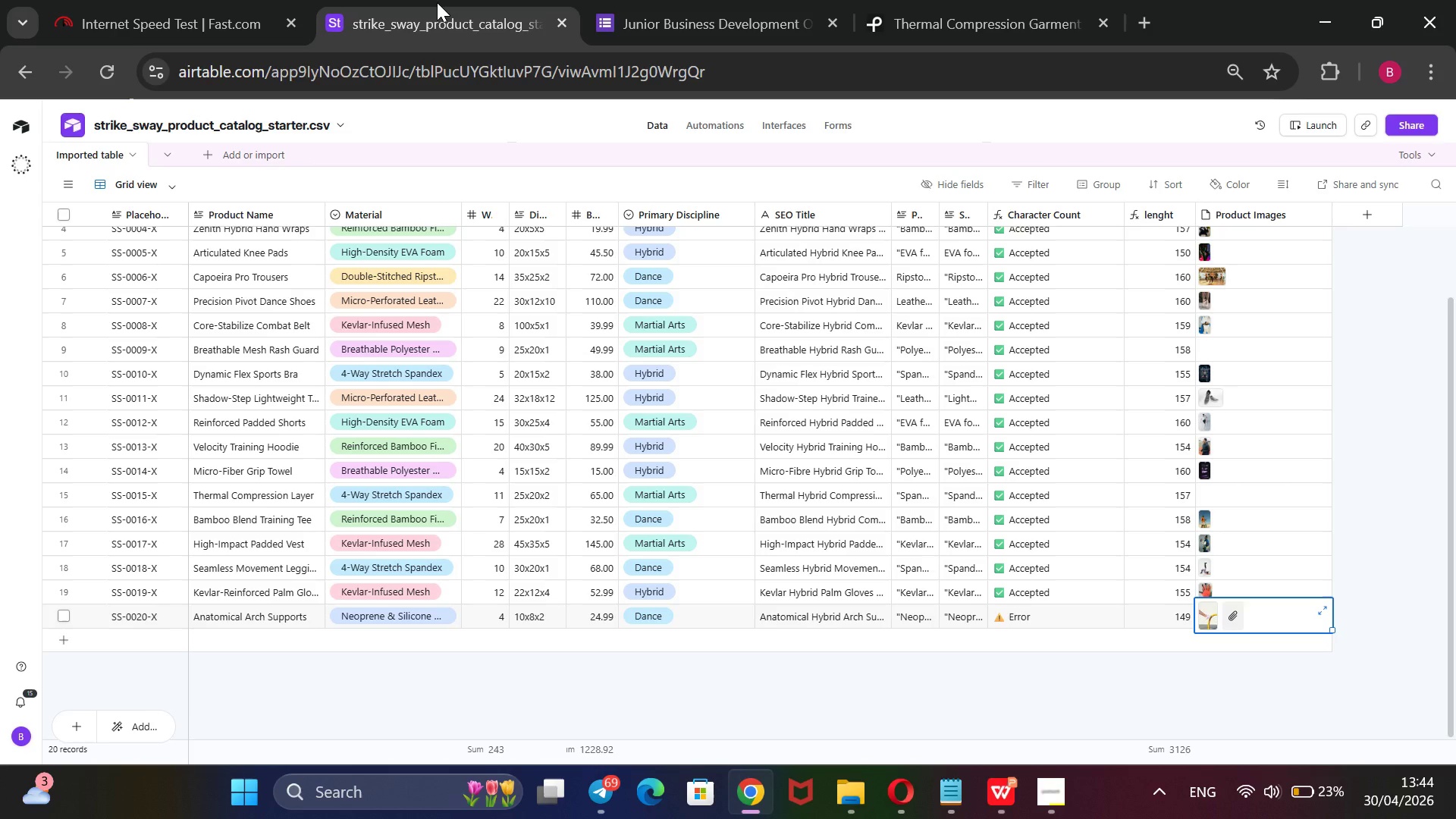 
left_click([930, 0])
 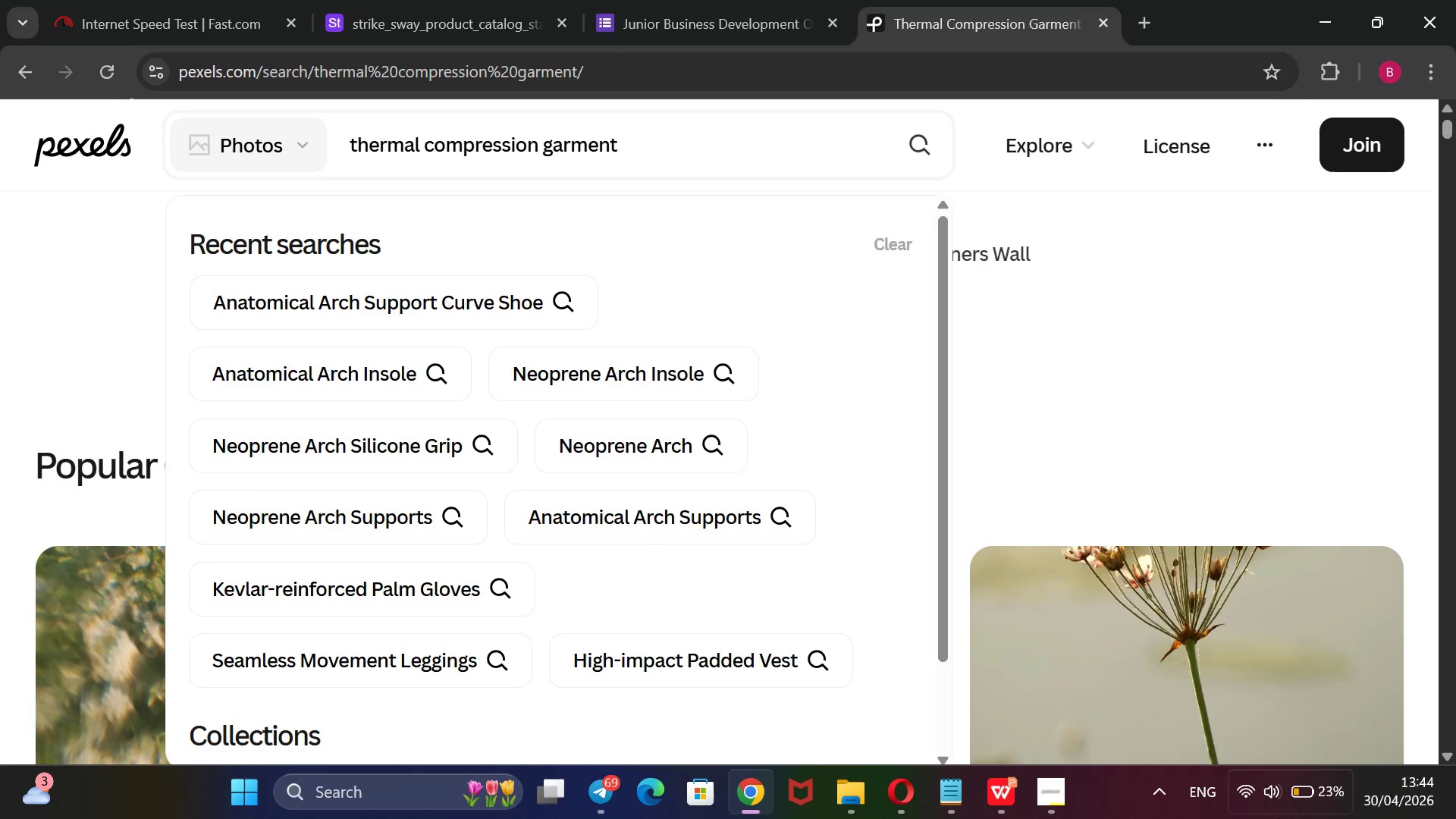 
left_click([1050, 787])